 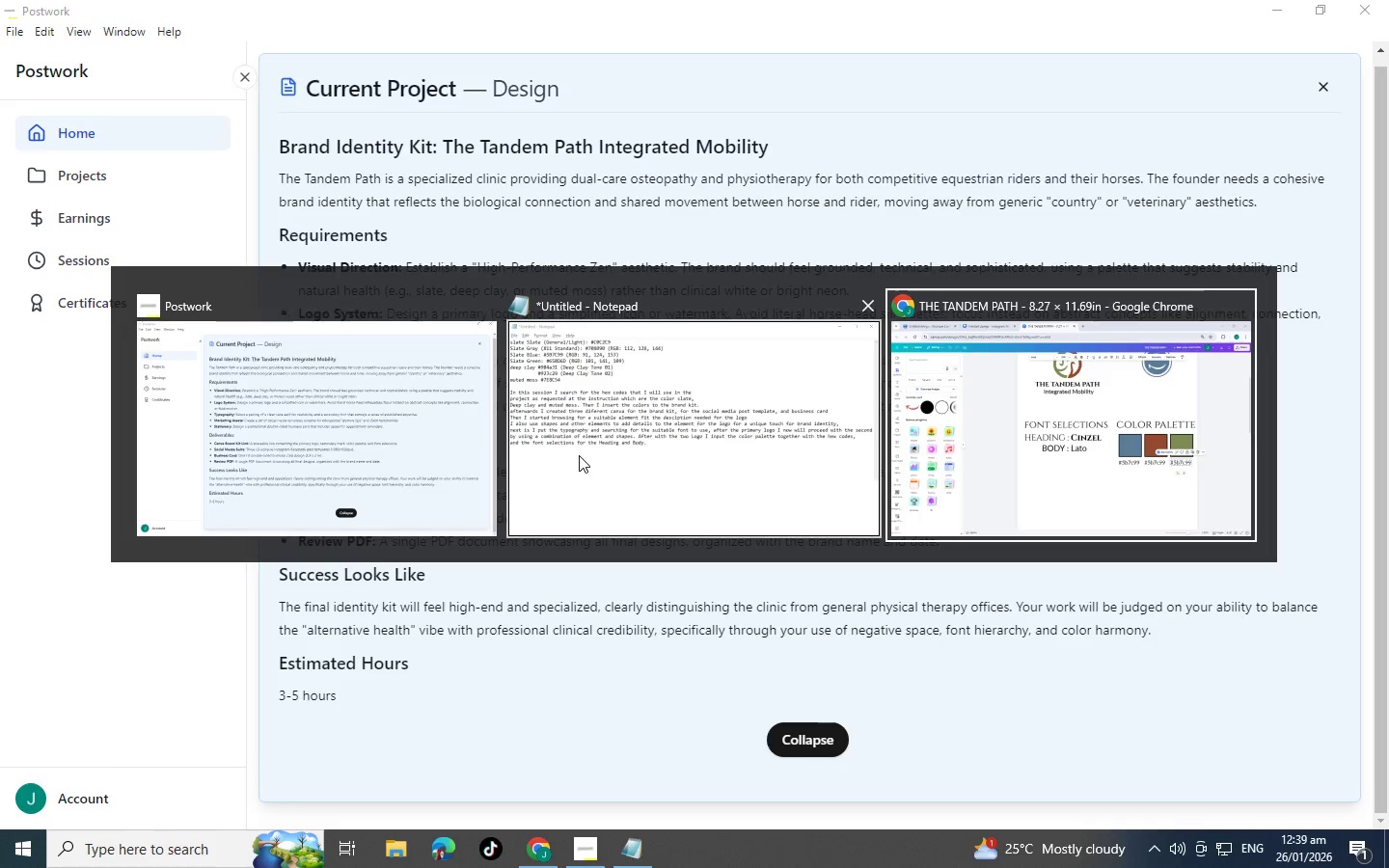 
scroll: coordinate [579, 455], scroll_direction: down, amount: 1.0
 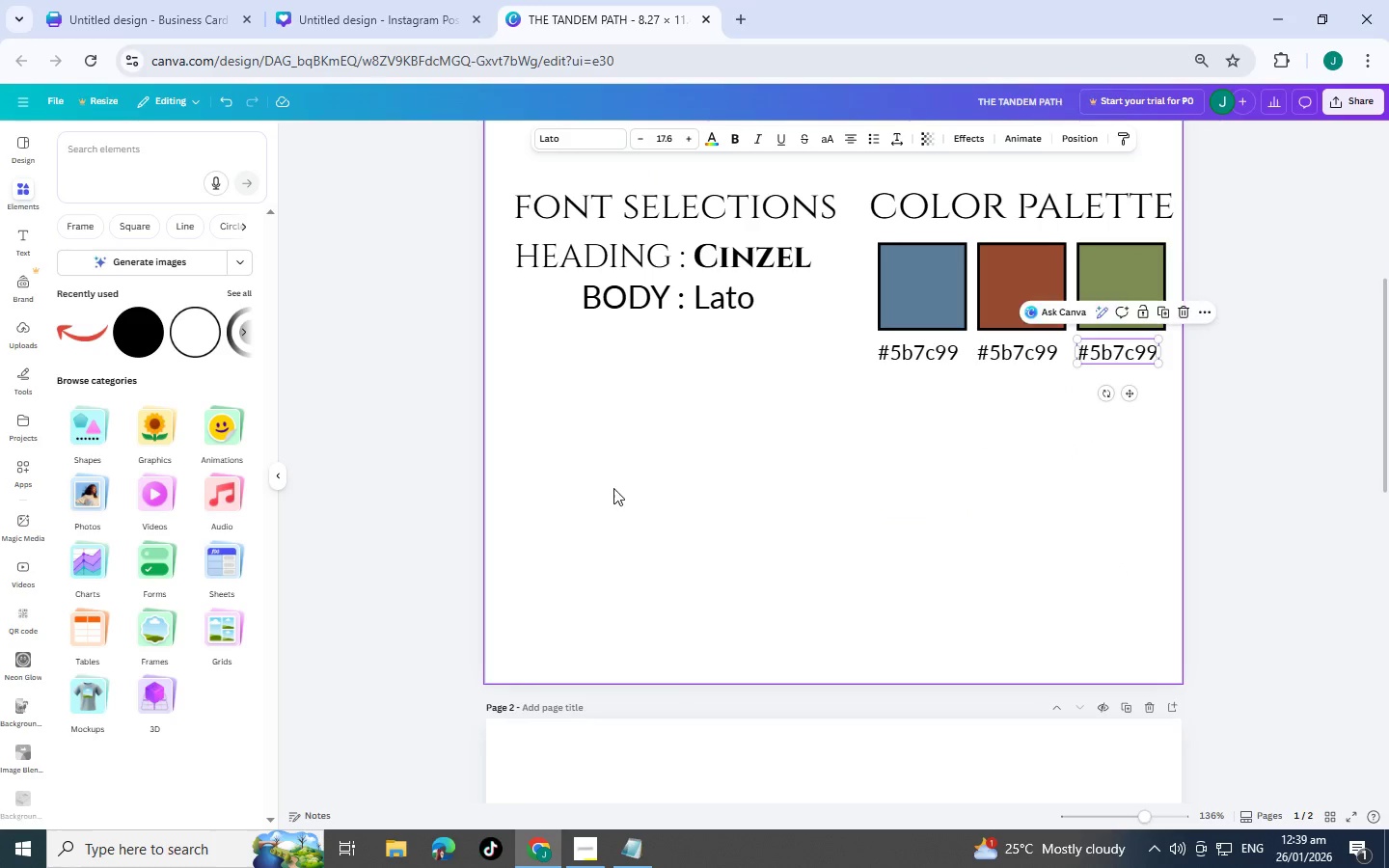 
left_click([613, 488])
 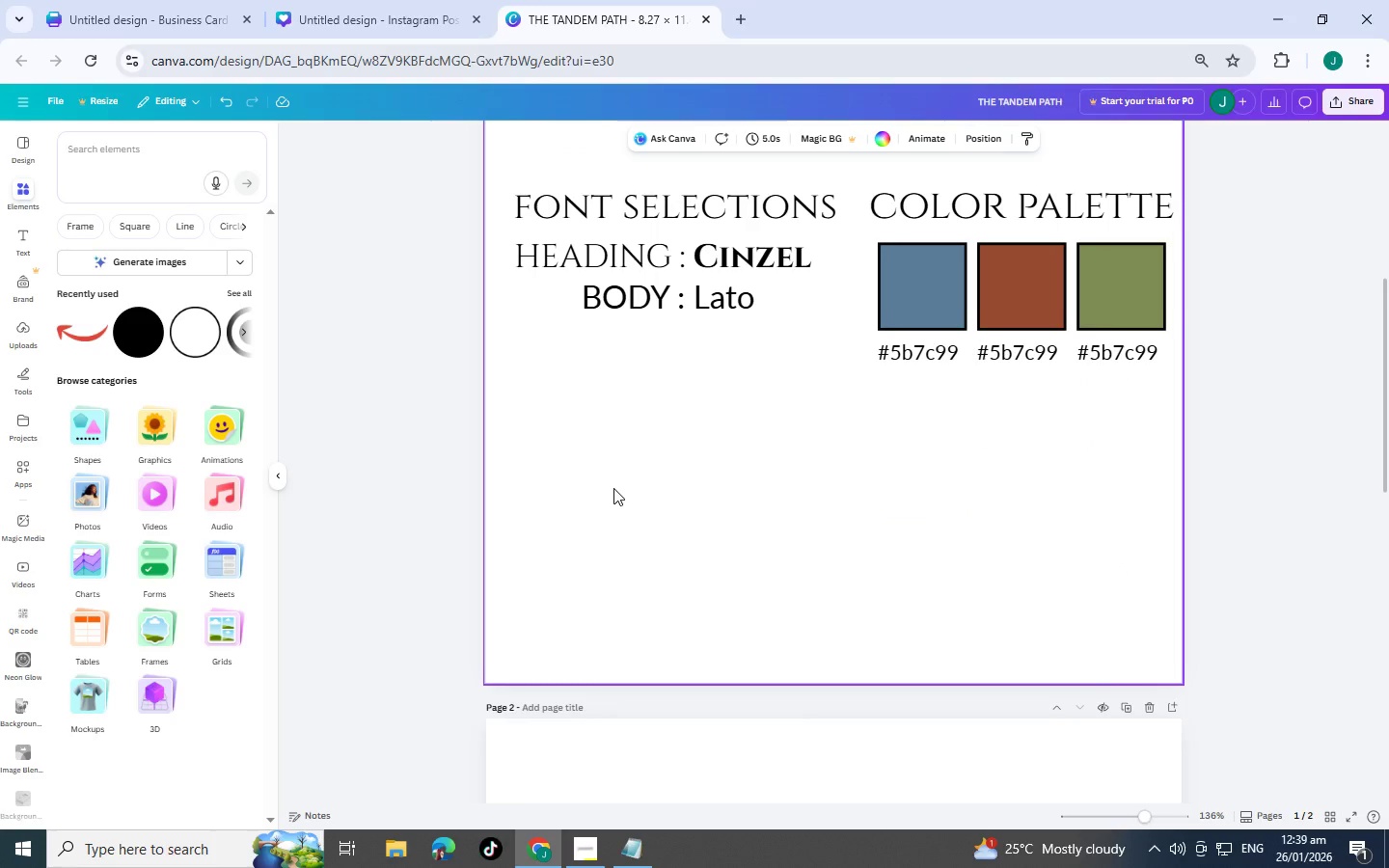 
scroll: coordinate [583, 466], scroll_direction: up, amount: 6.0
 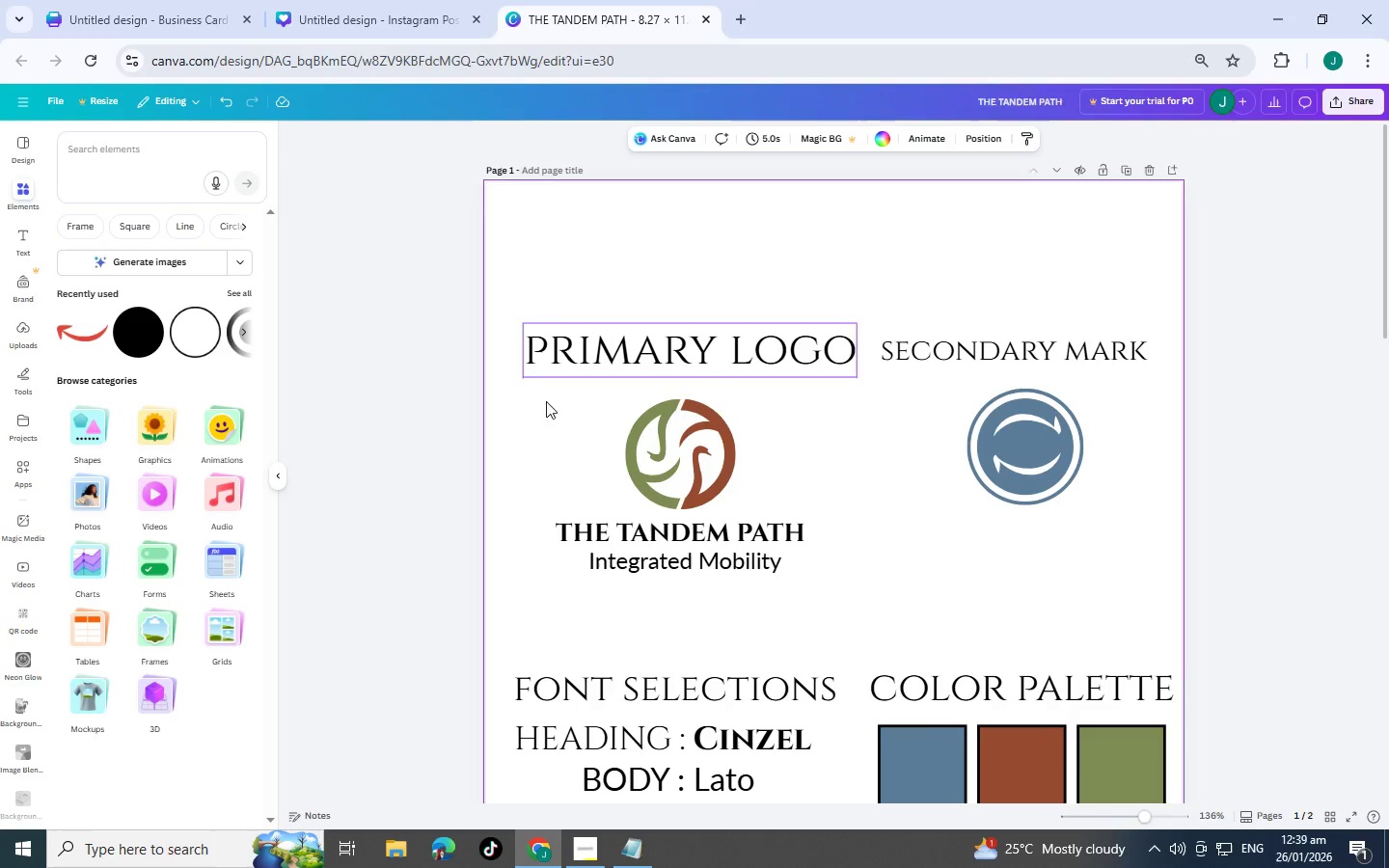 
scroll: coordinate [526, 480], scroll_direction: down, amount: 3.0
 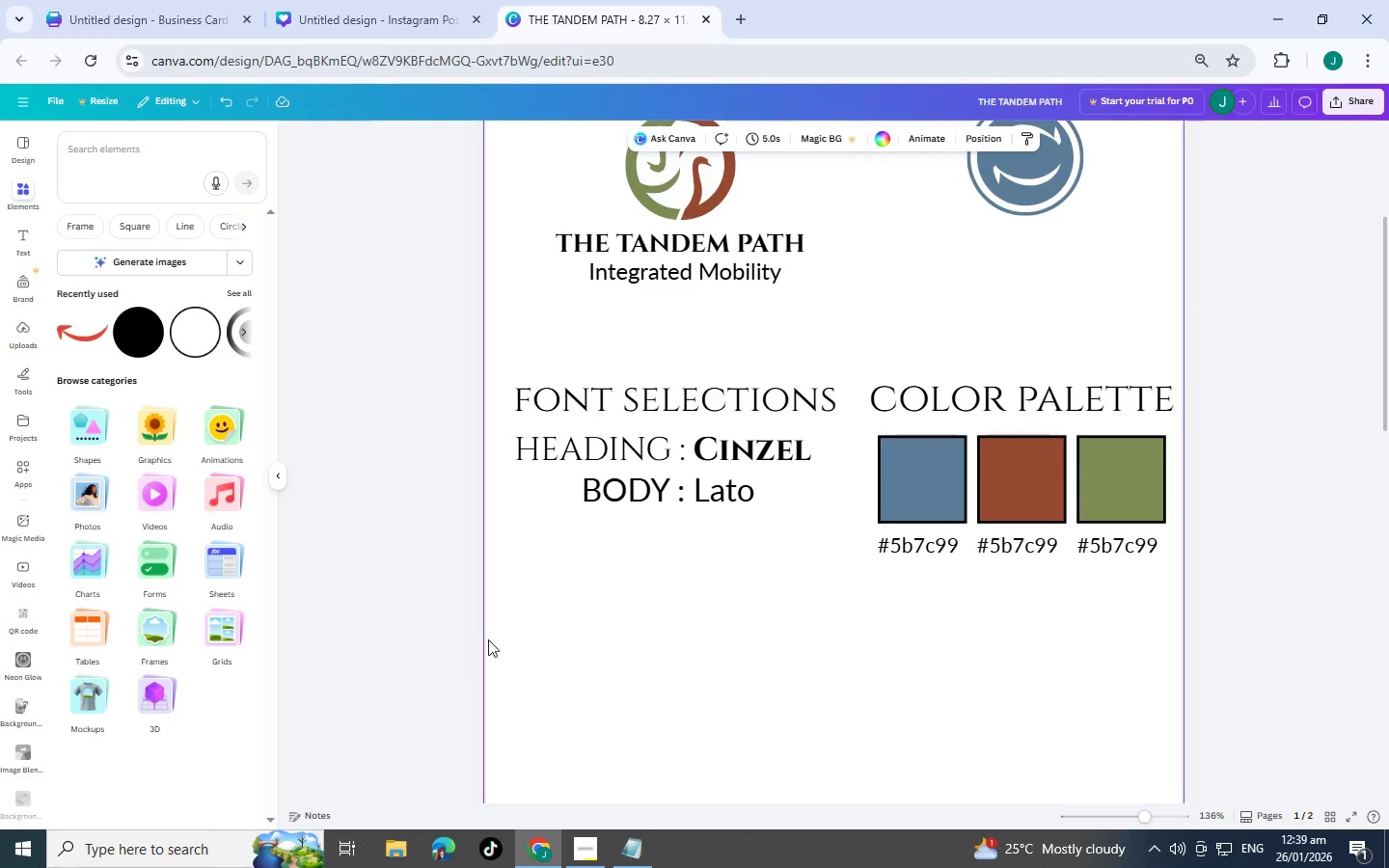 
scroll: coordinate [519, 629], scroll_direction: up, amount: 2.0
 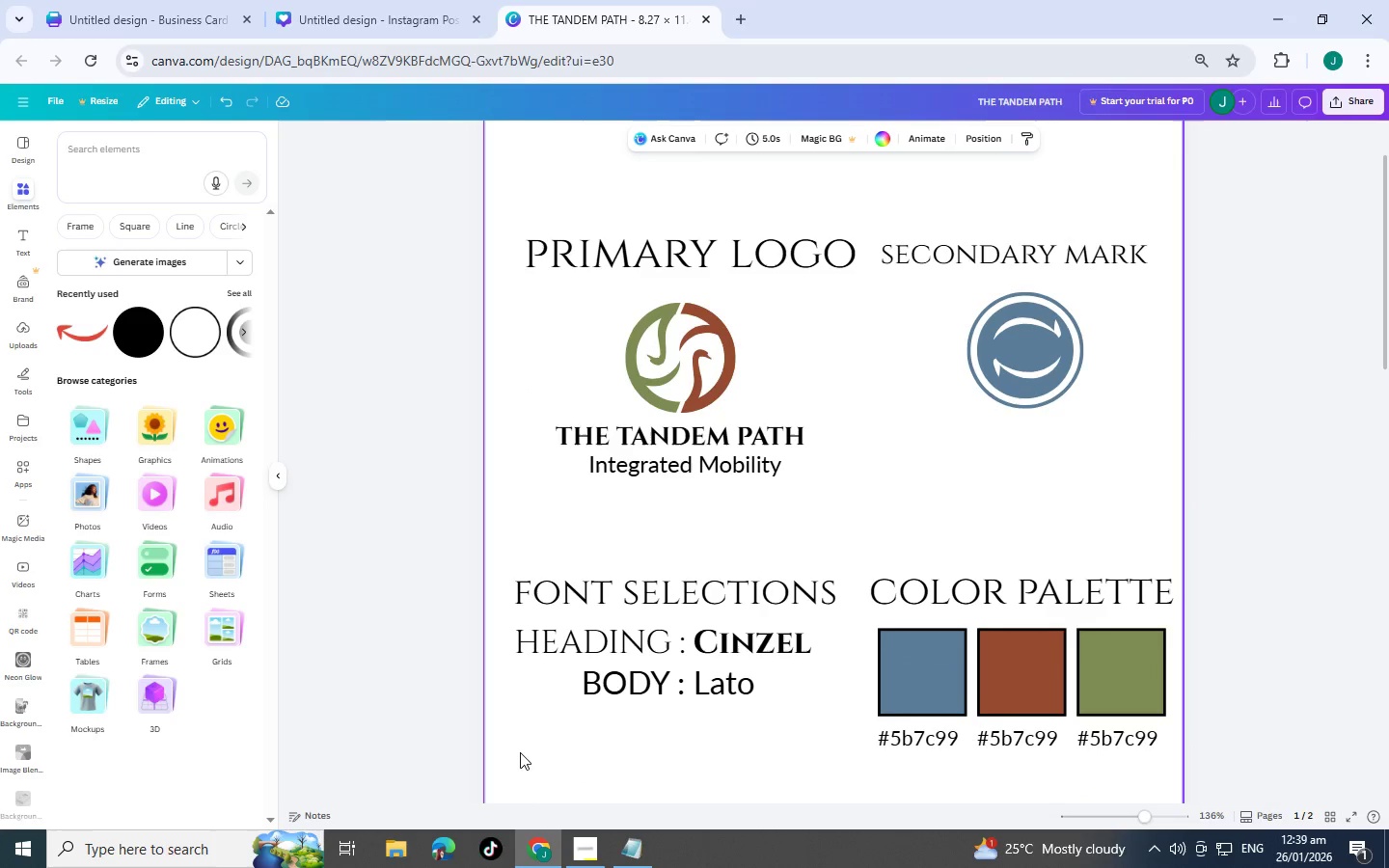 
scroll: coordinate [533, 724], scroll_direction: none, amount: 0.0
 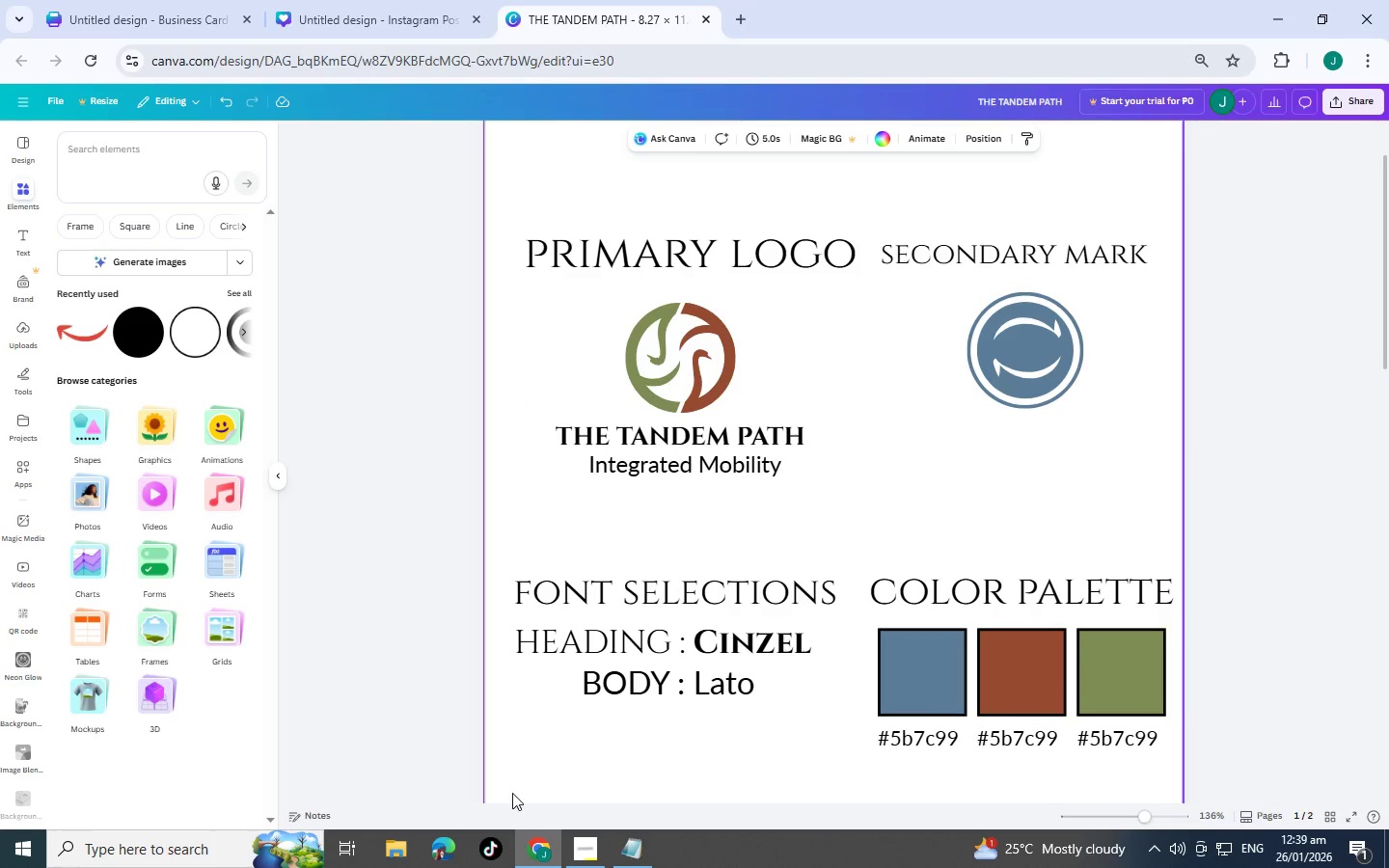 
left_click_drag(start_coordinate=[510, 793], to_coordinate=[1129, 248])
 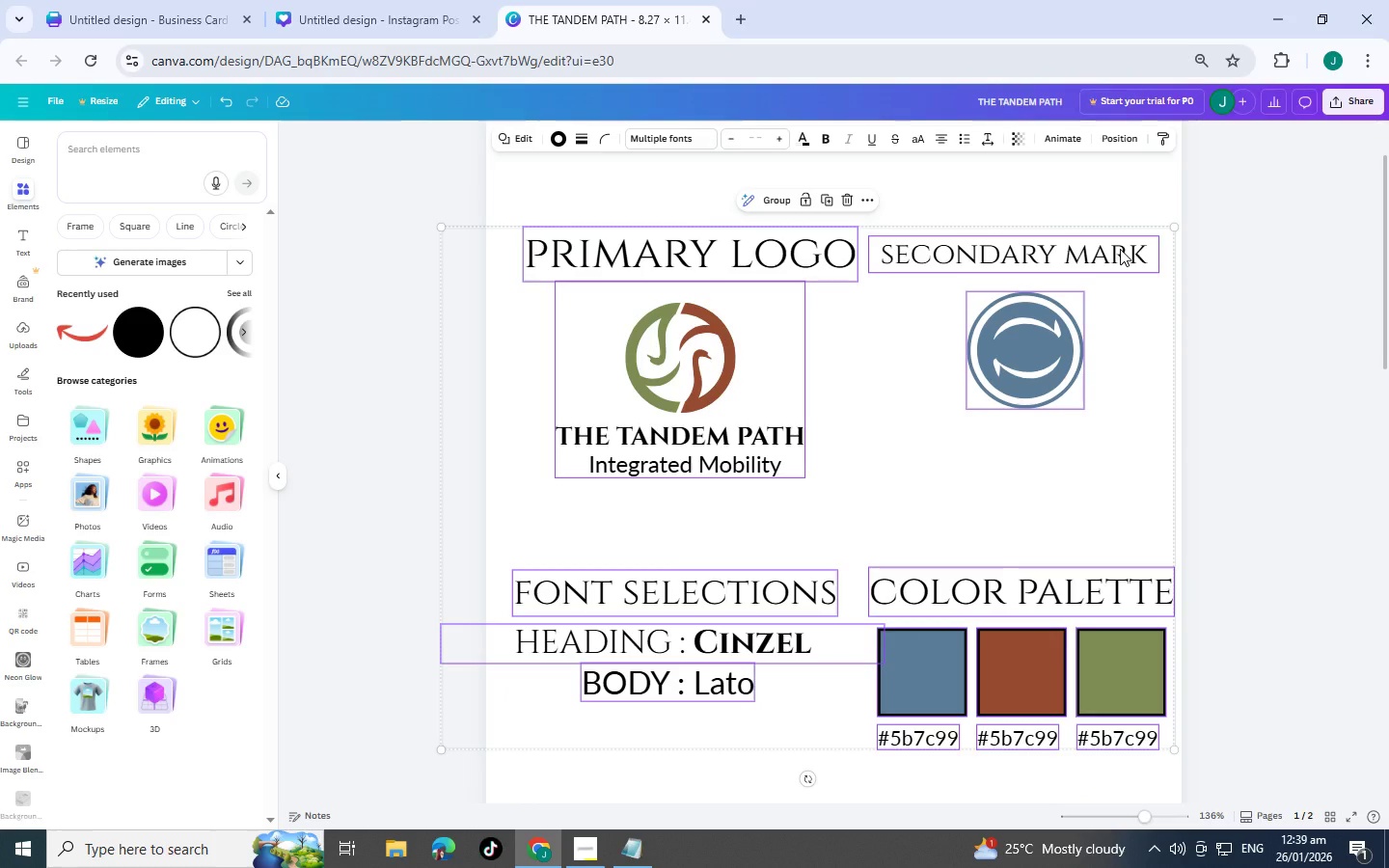 
left_click_drag(start_coordinate=[1120, 249], to_coordinate=[1119, 305])
 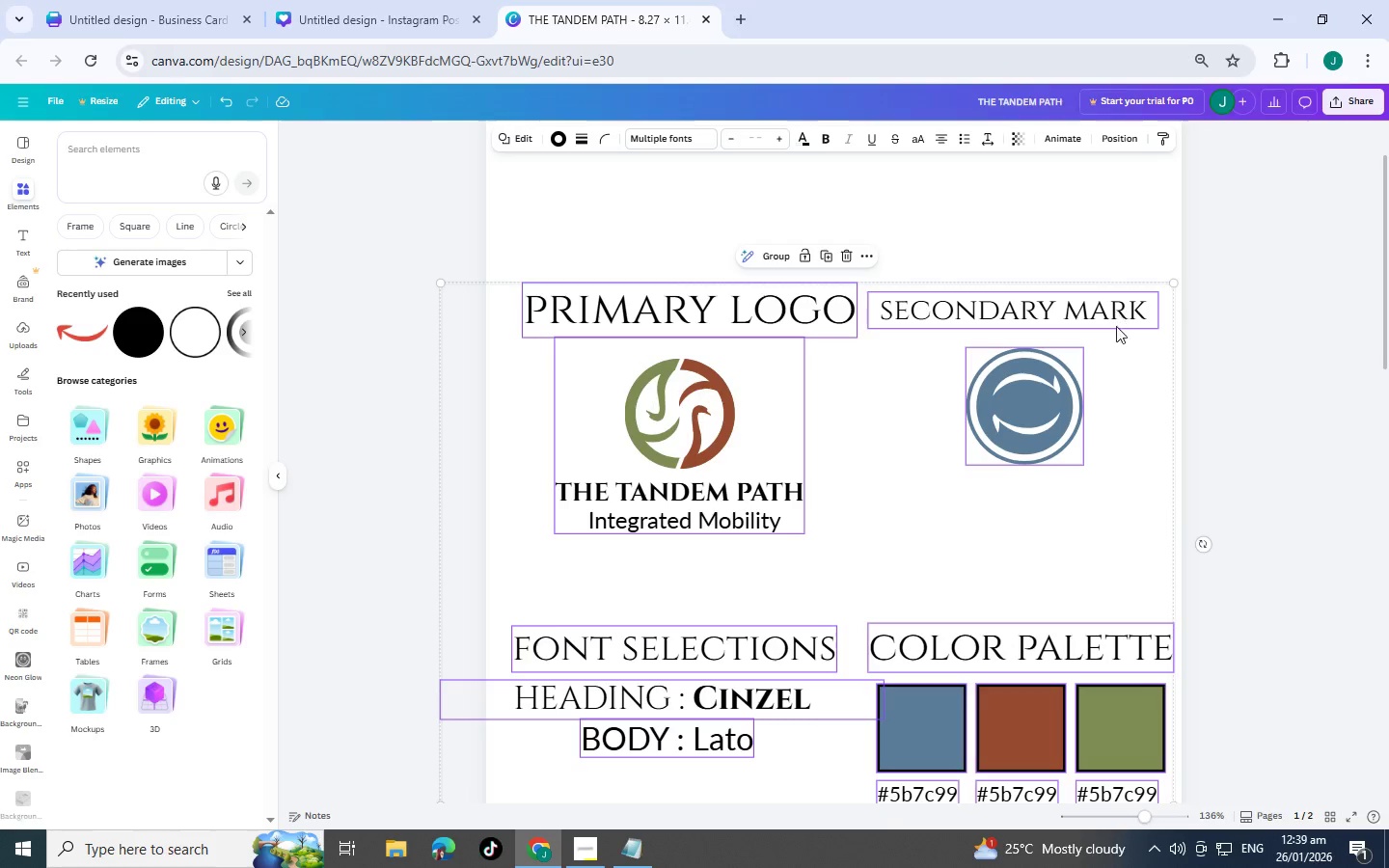 
scroll: coordinate [1118, 332], scroll_direction: down, amount: 2.0
 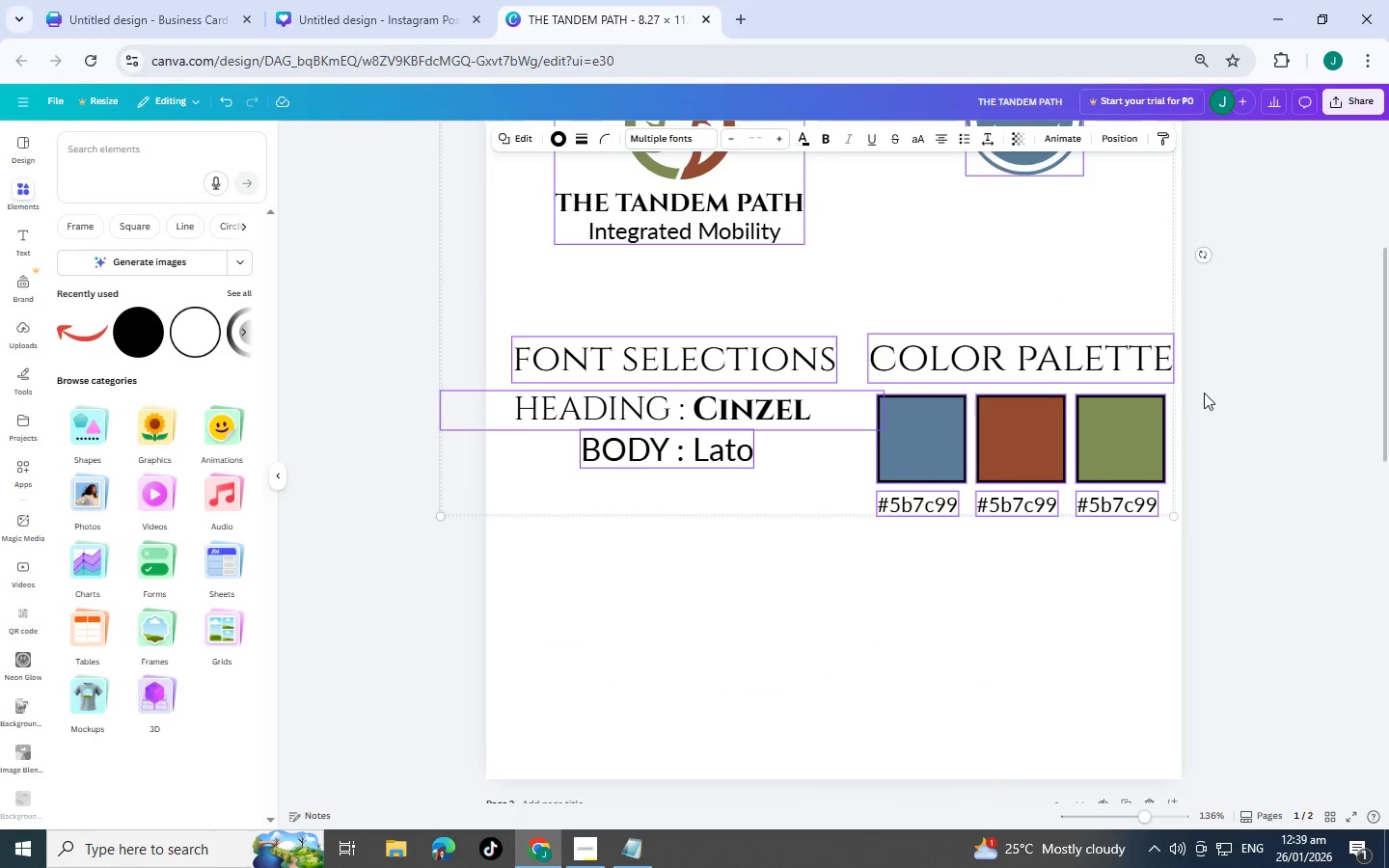 
scroll: coordinate [1203, 393], scroll_direction: up, amount: 3.0
 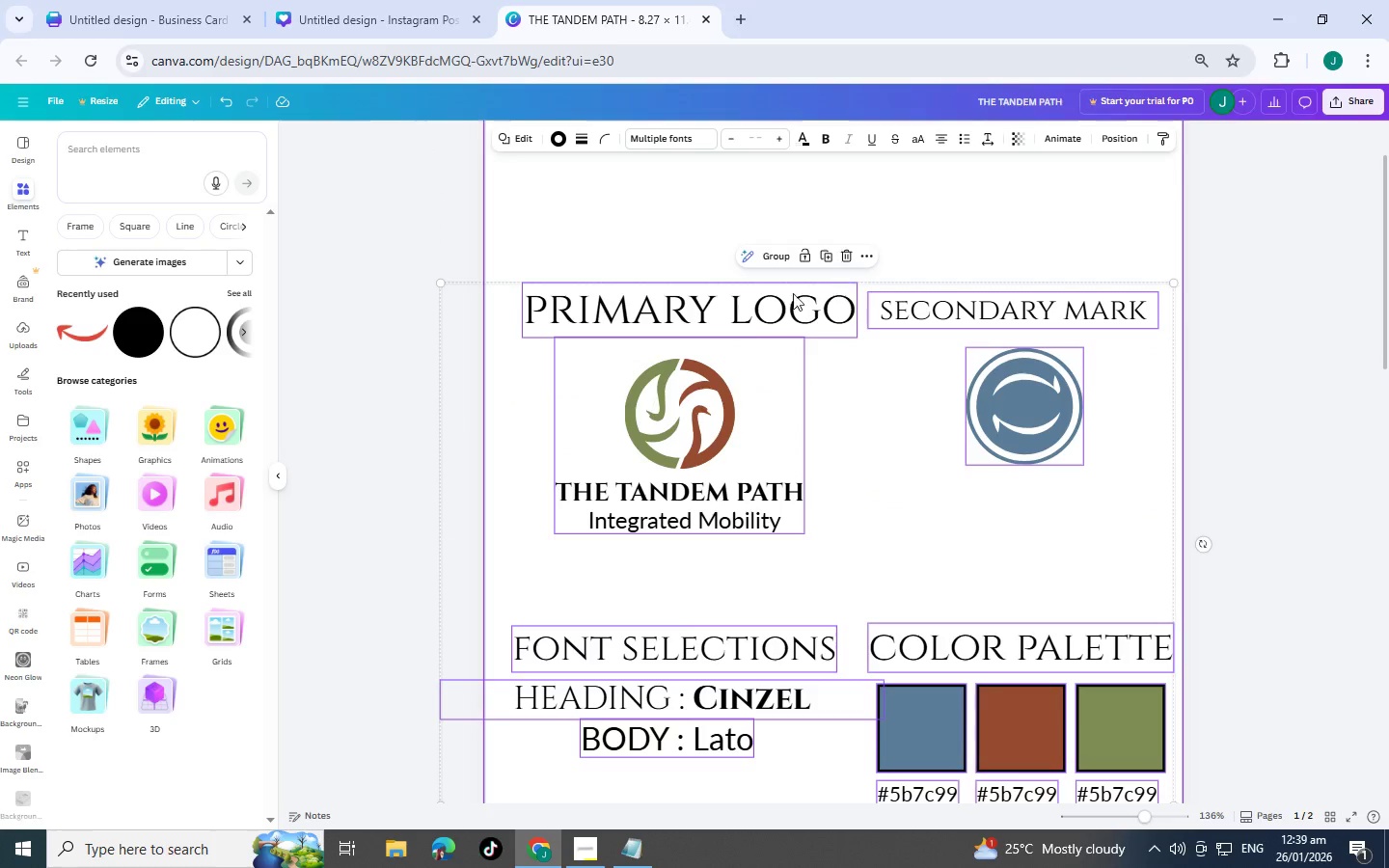 
left_click([747, 307])
 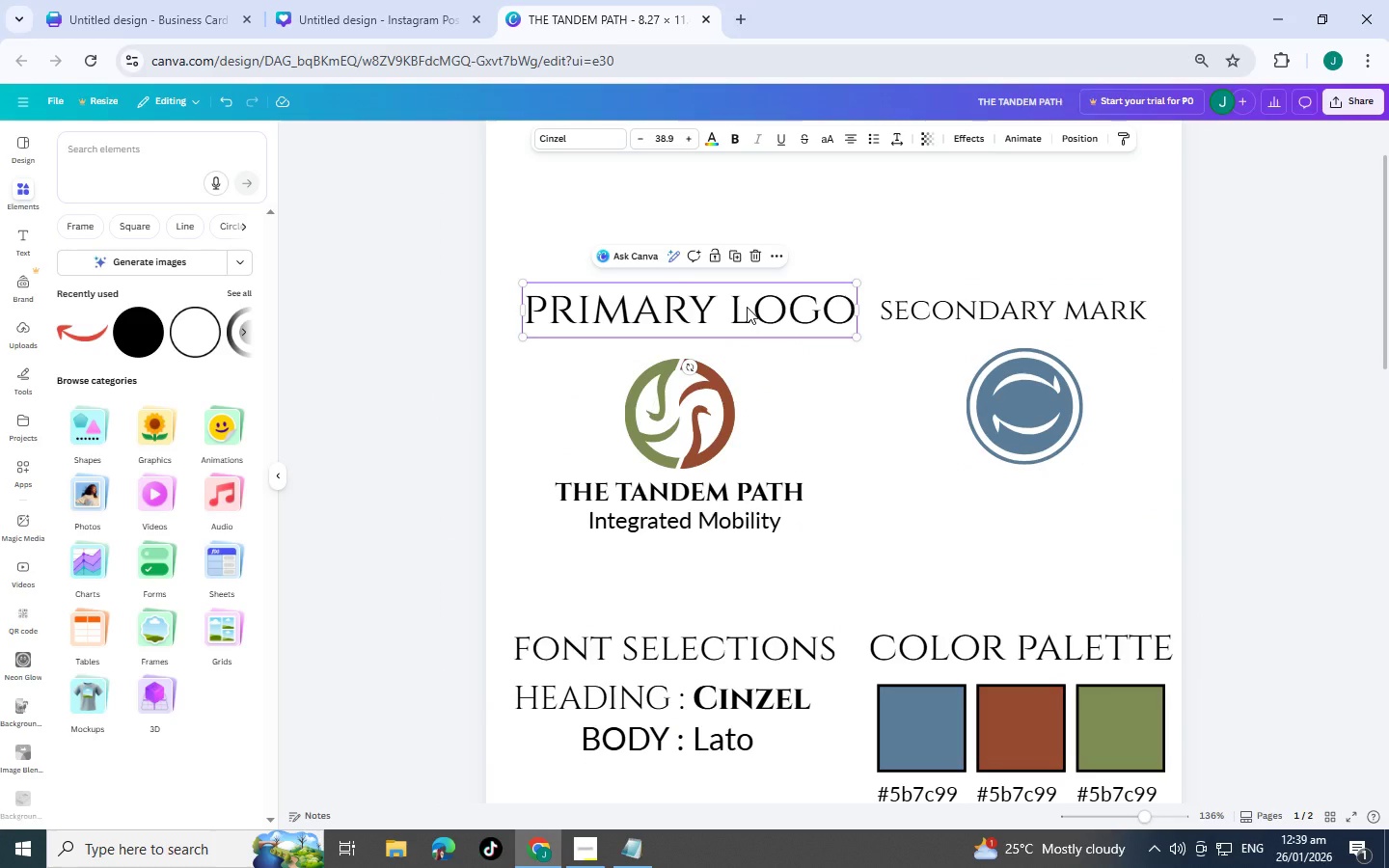 
key(Control+C)
 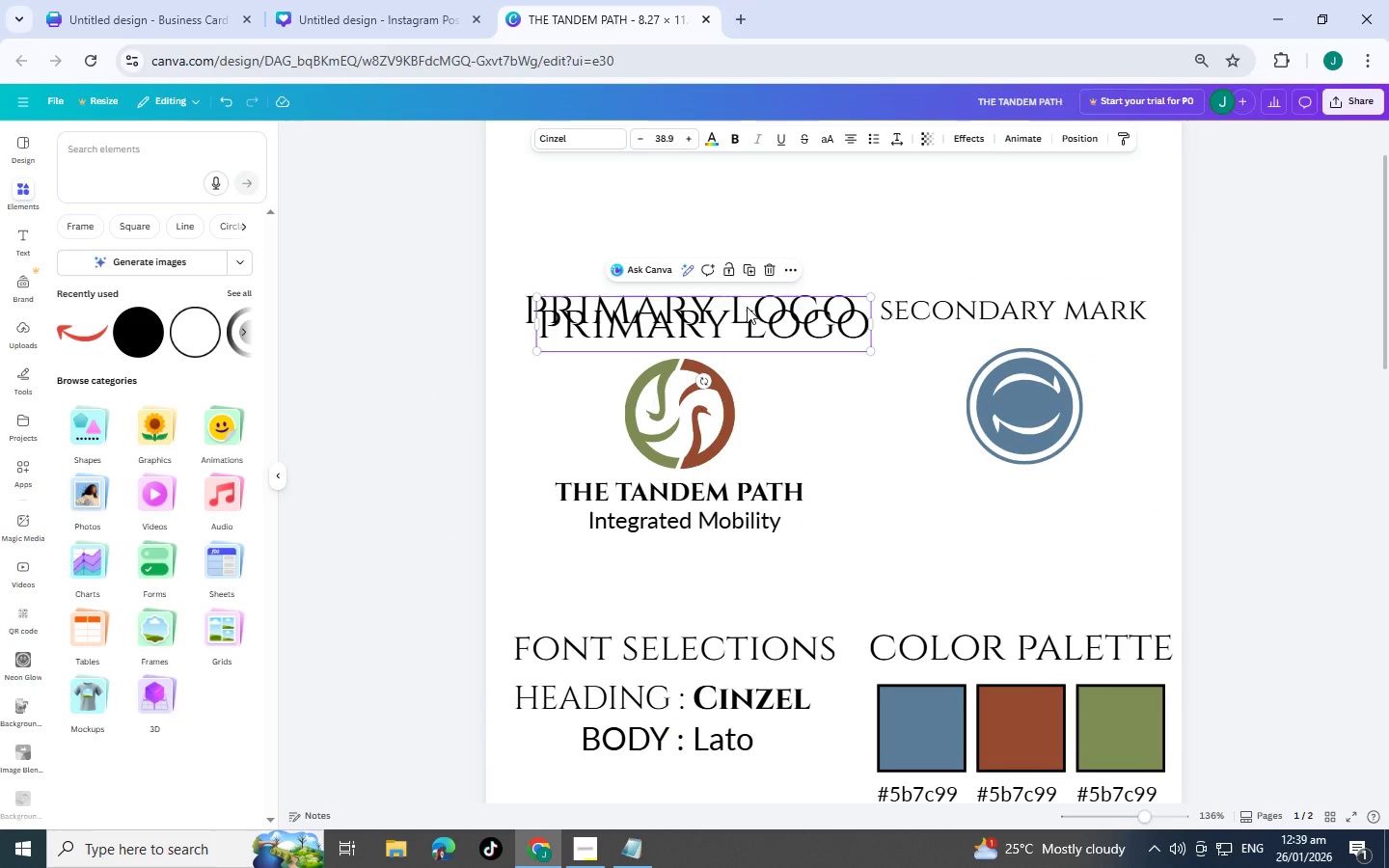 
key(Control+V)
 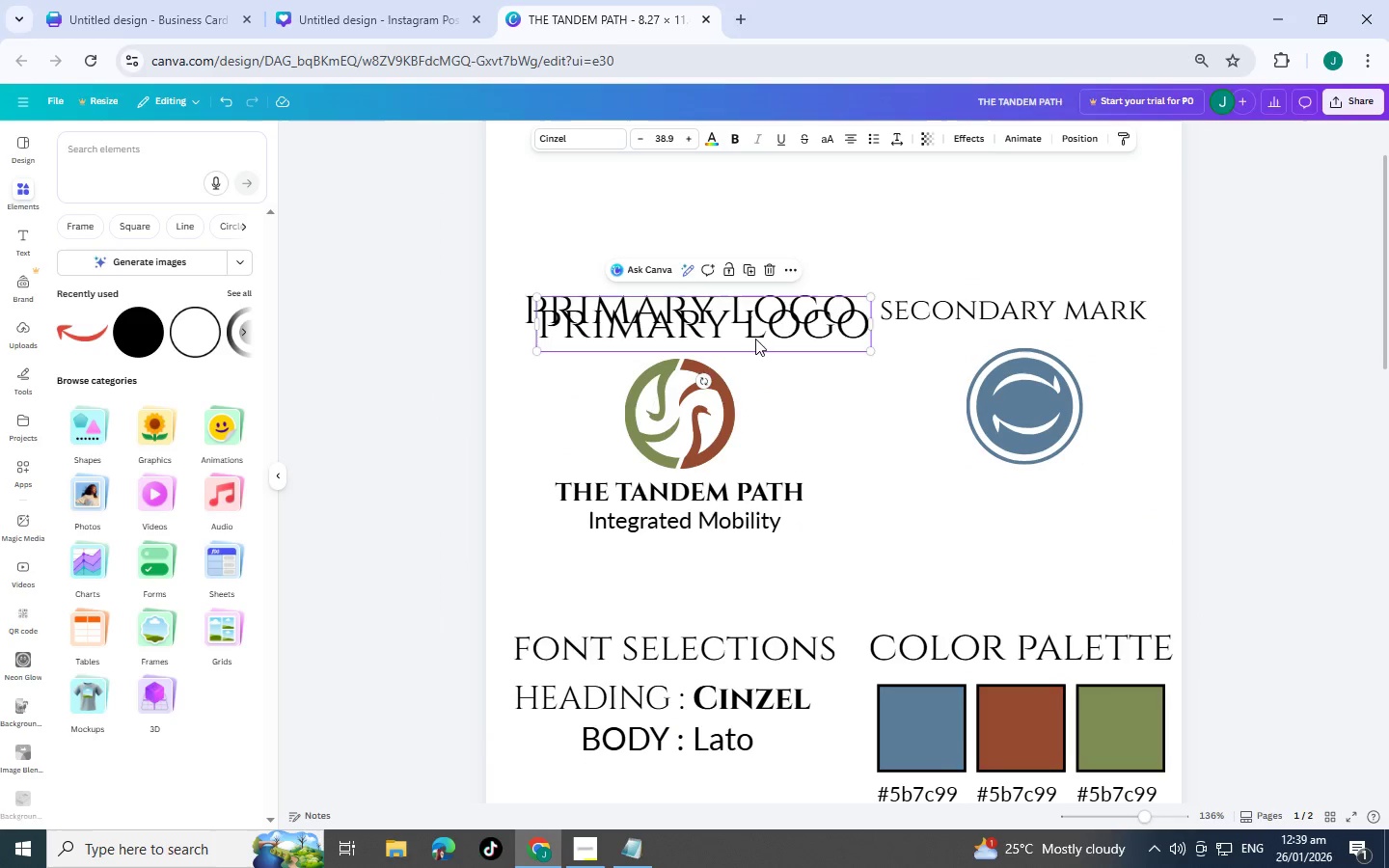 
left_click_drag(start_coordinate=[755, 339], to_coordinate=[877, 285])
 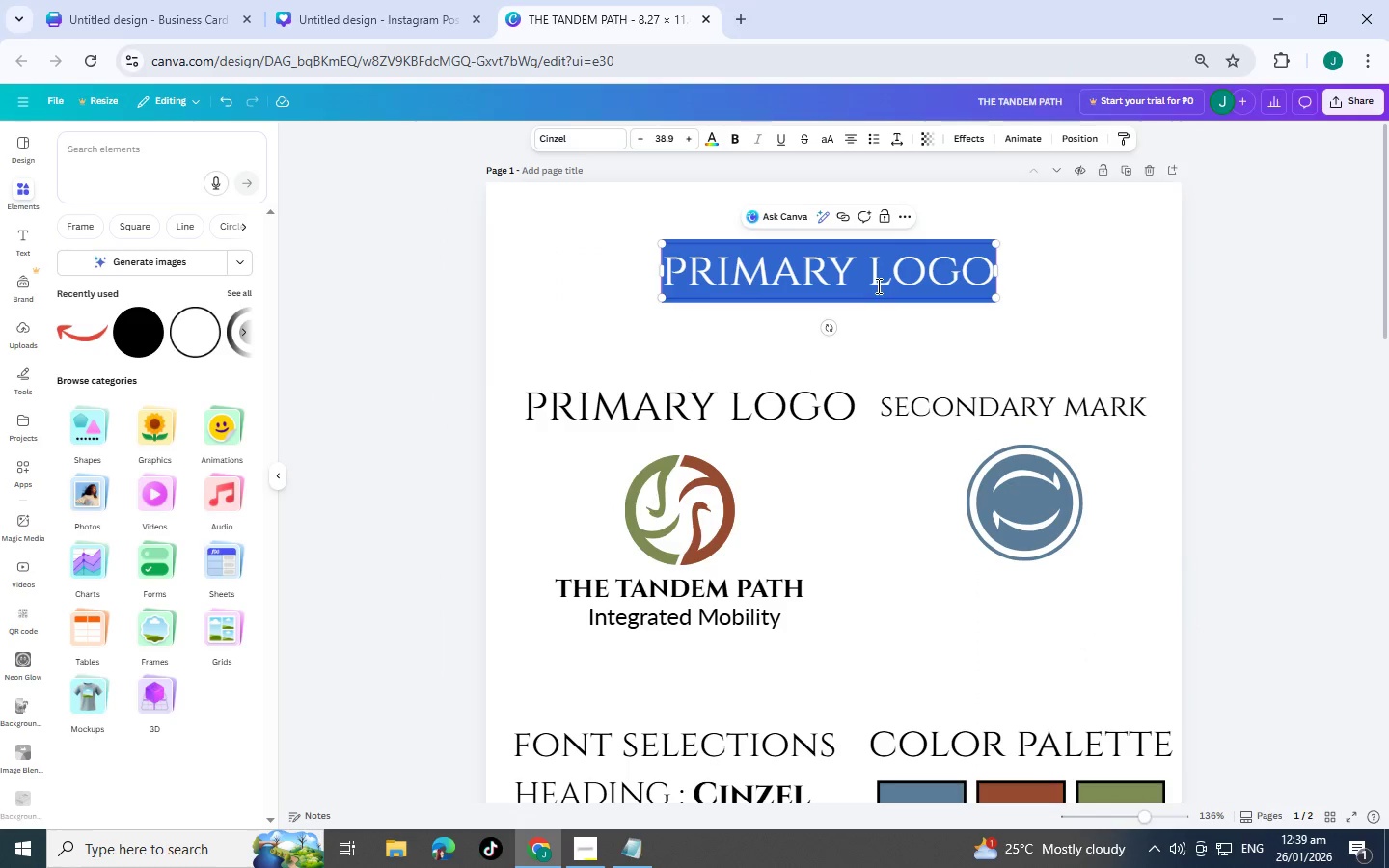 
scroll: coordinate [856, 267], scroll_direction: up, amount: 3.0
 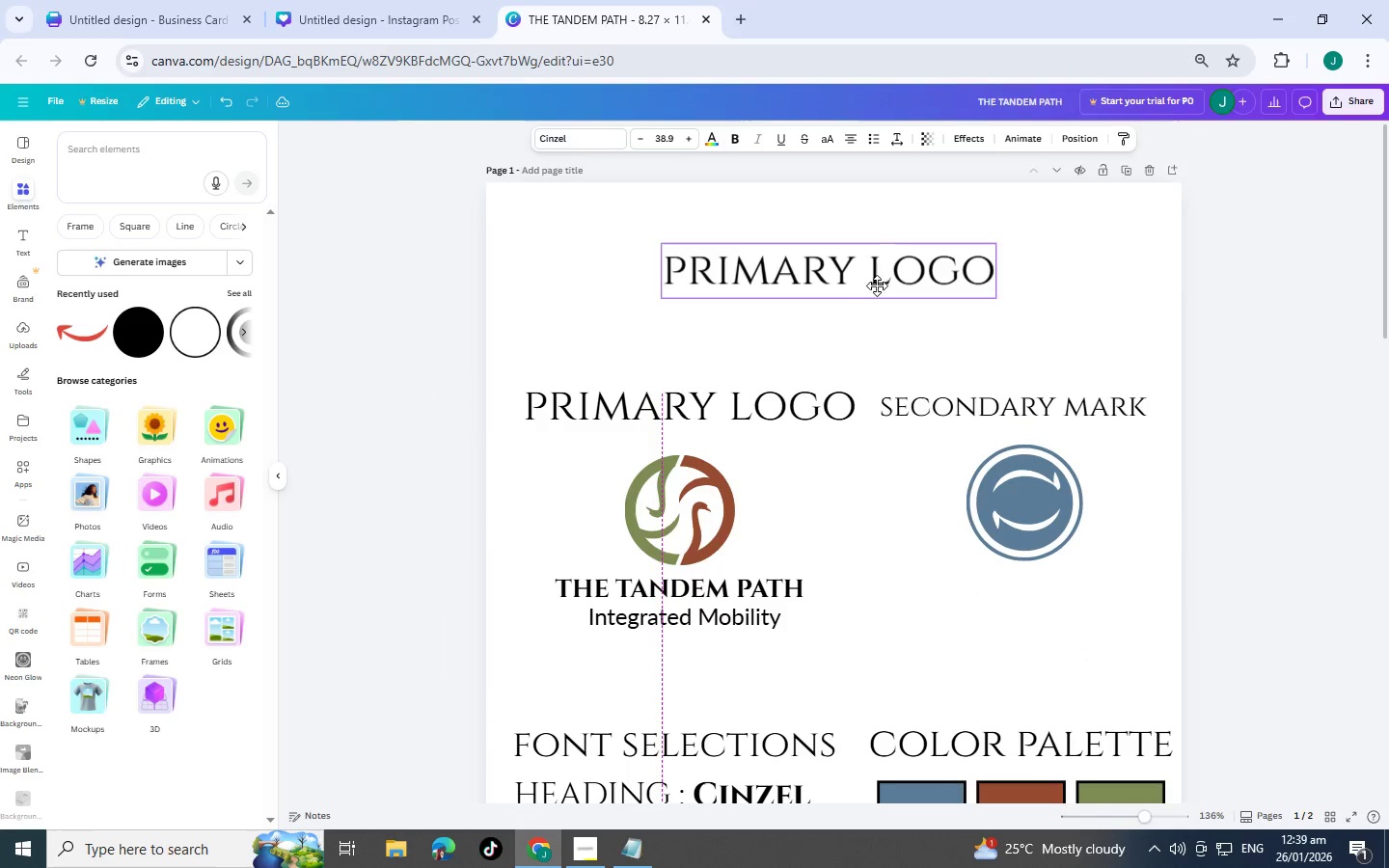 
double_click([877, 285])
 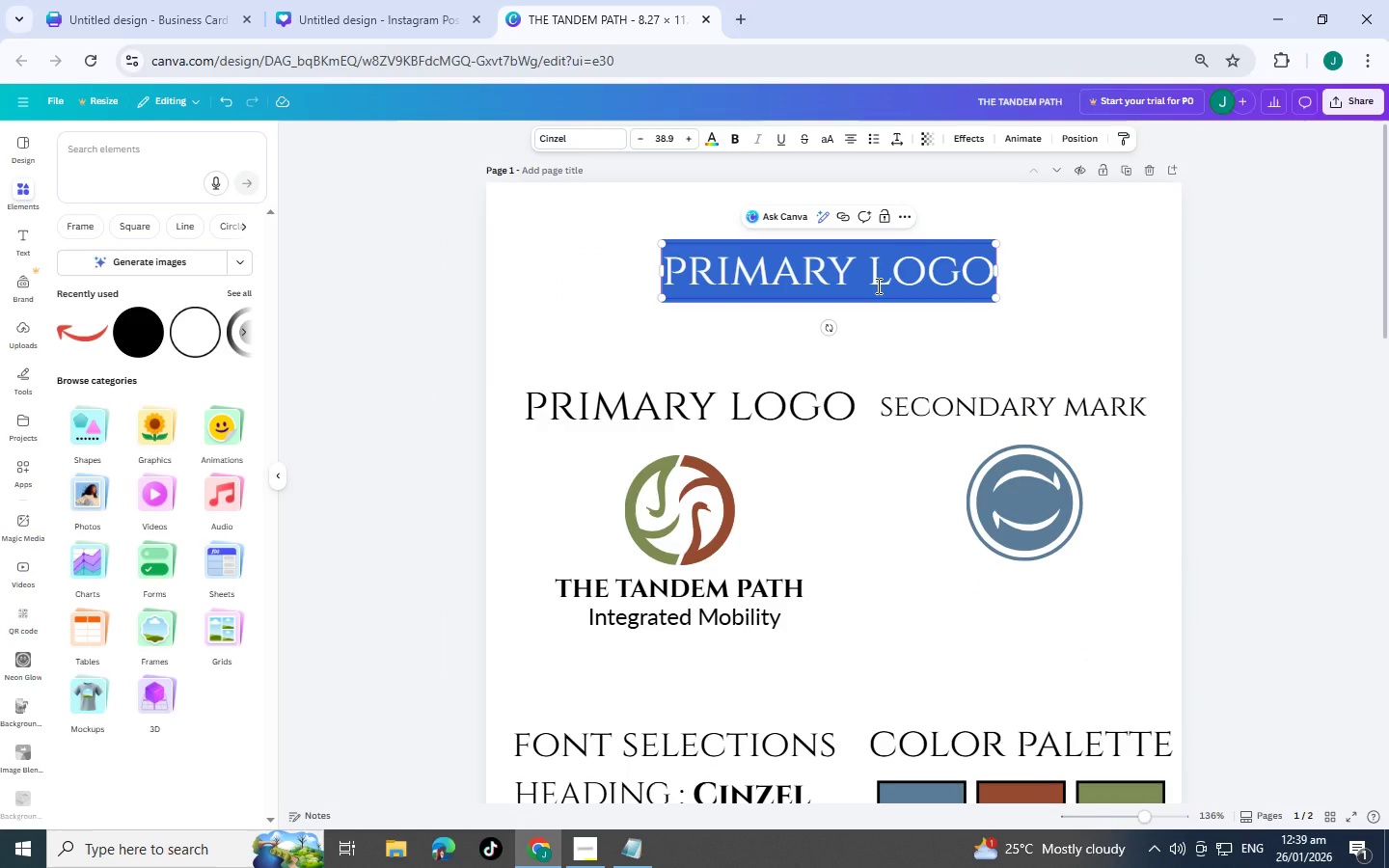 
type(THE TANDED)
key(Backspace)
type(M PATH )
key(Backspace)
 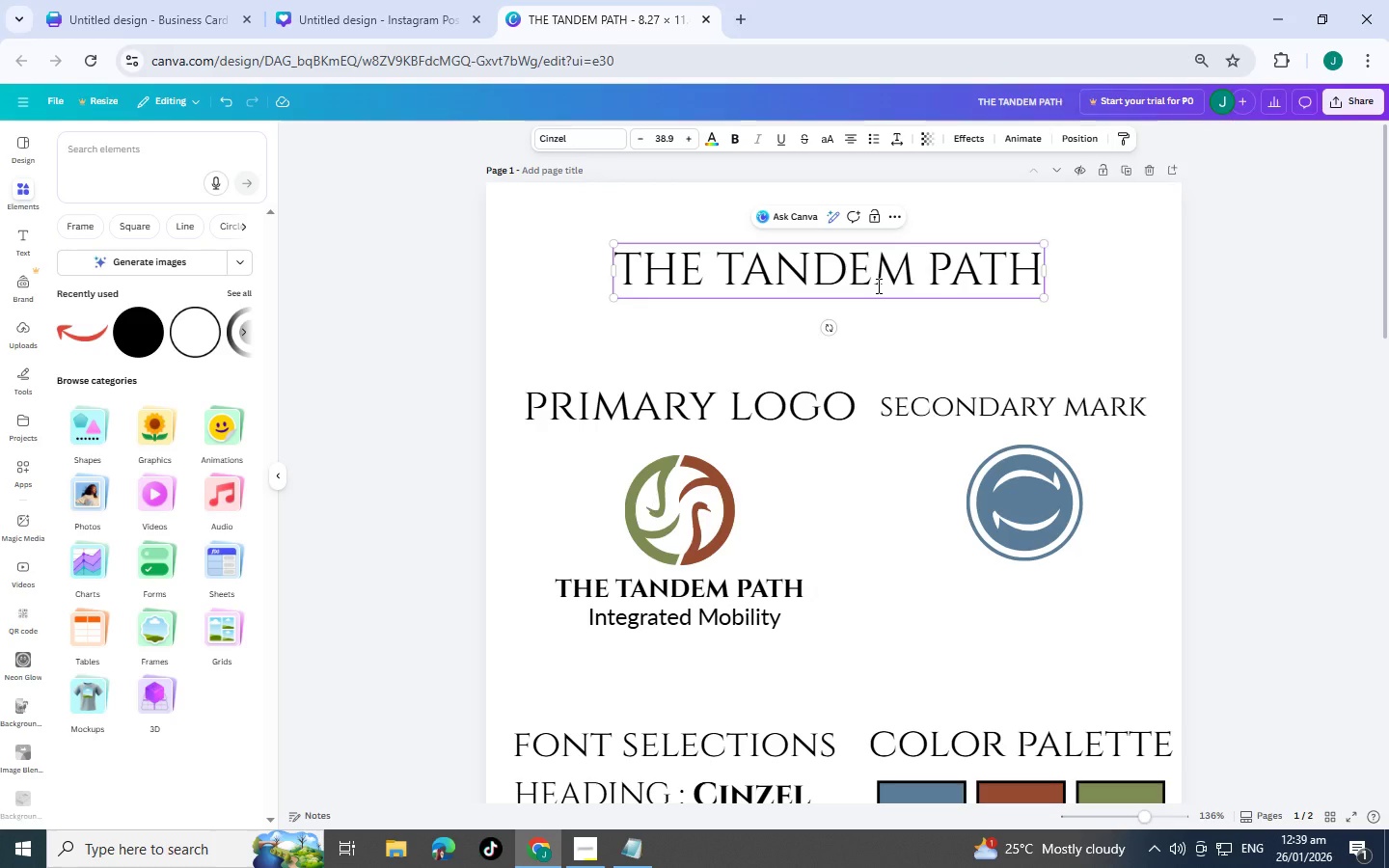 
key(Shift+Enter)
 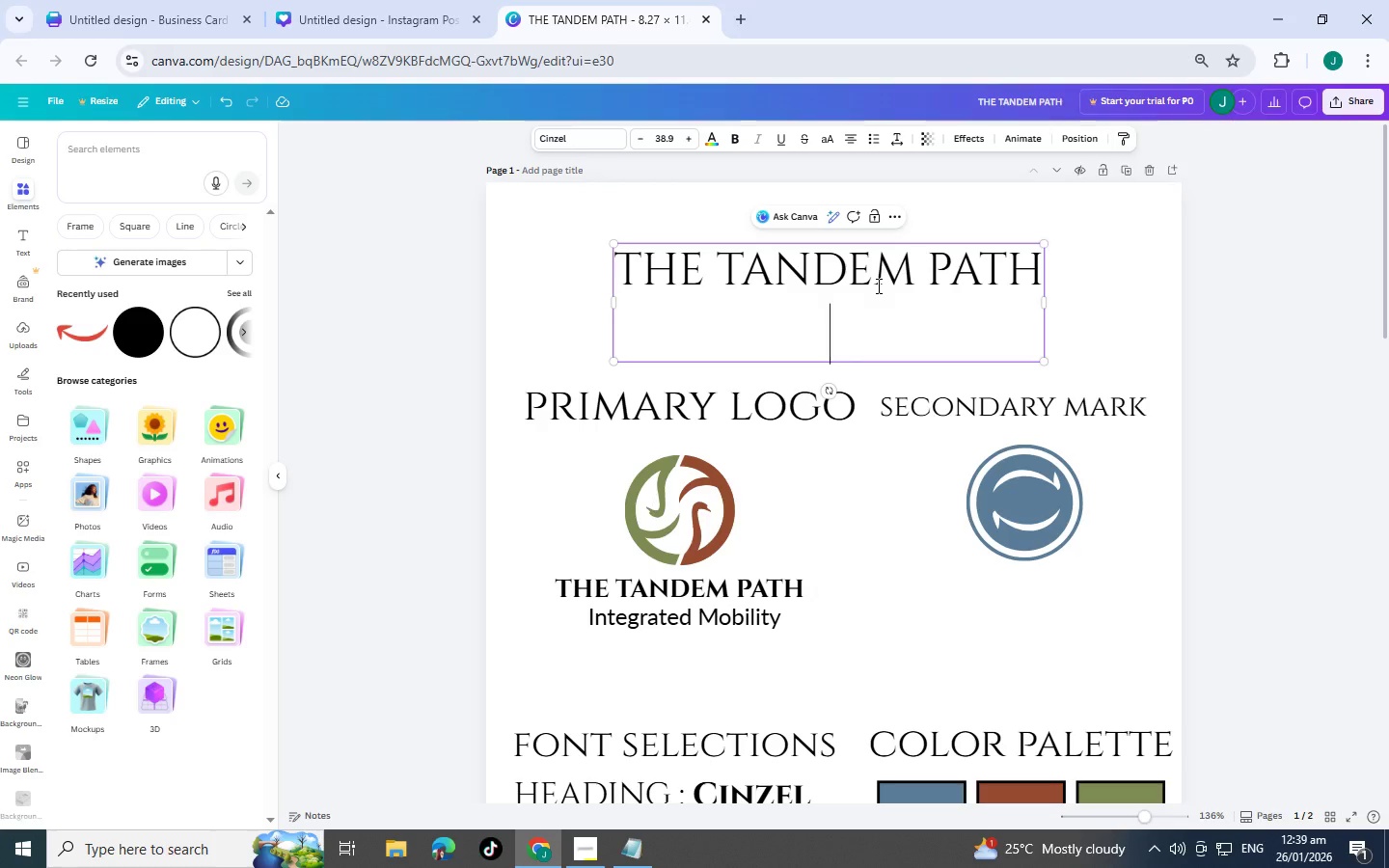 
type(BRAND KIT)
 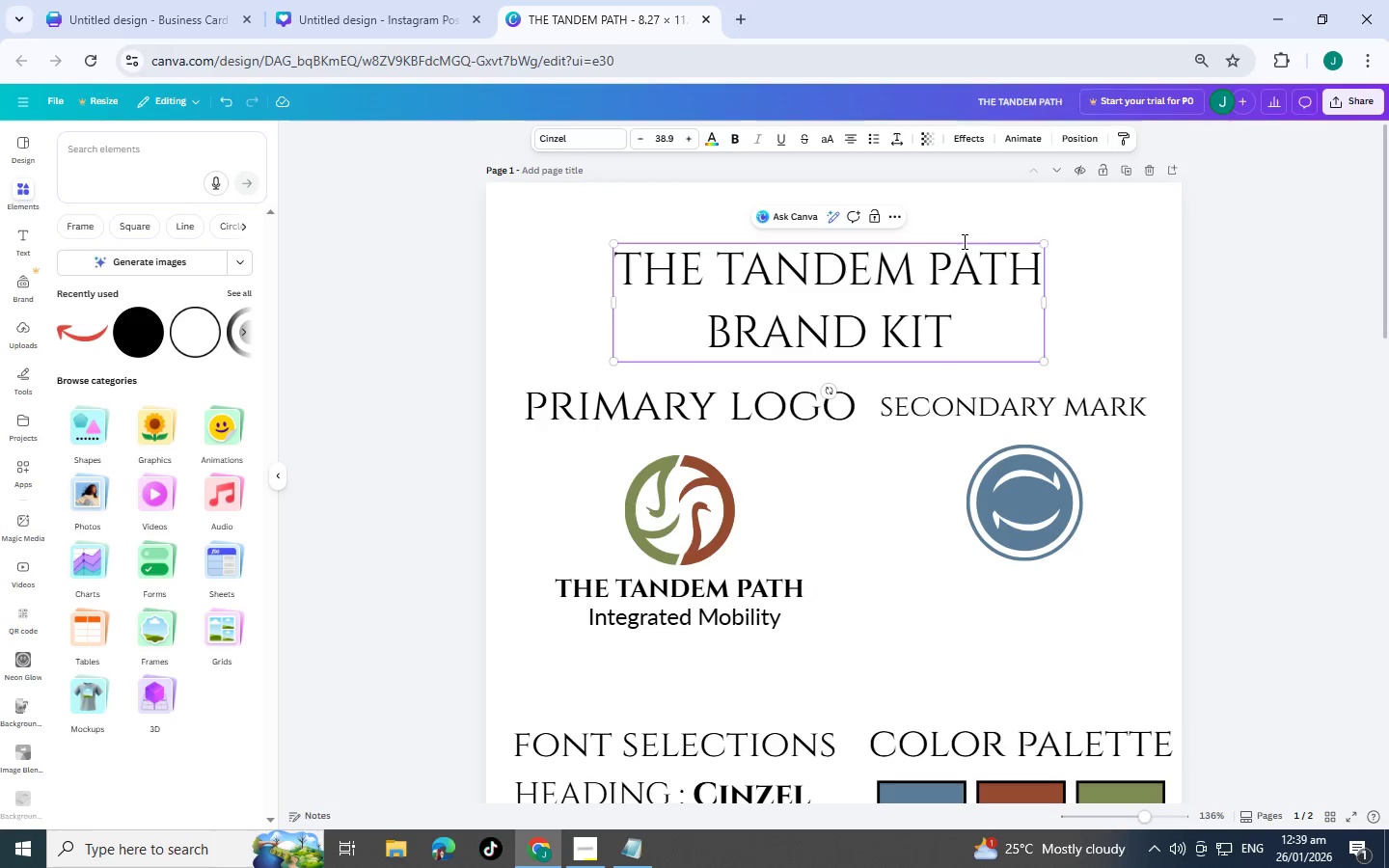 
double_click([994, 335])
 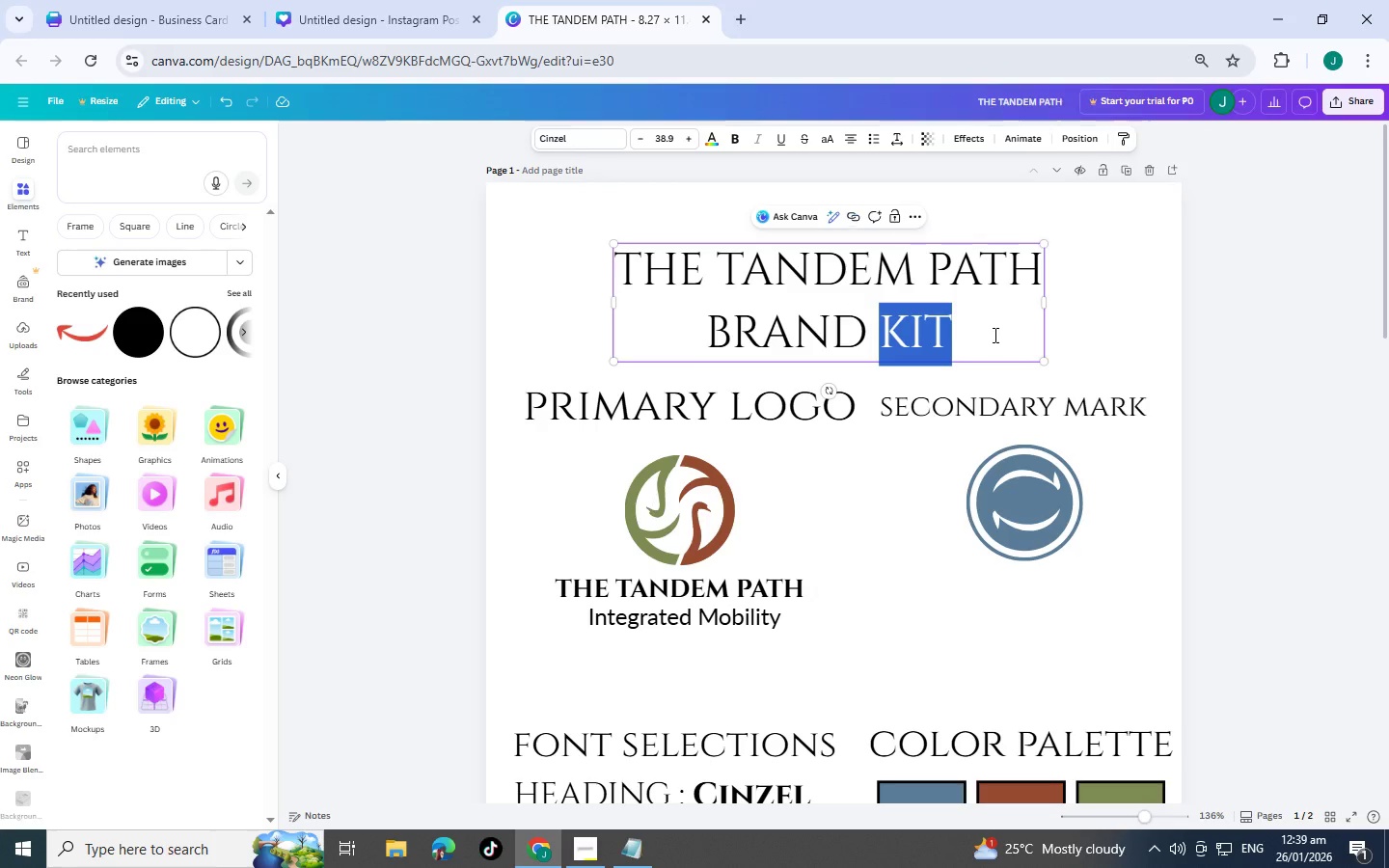 
triple_click([994, 335])
 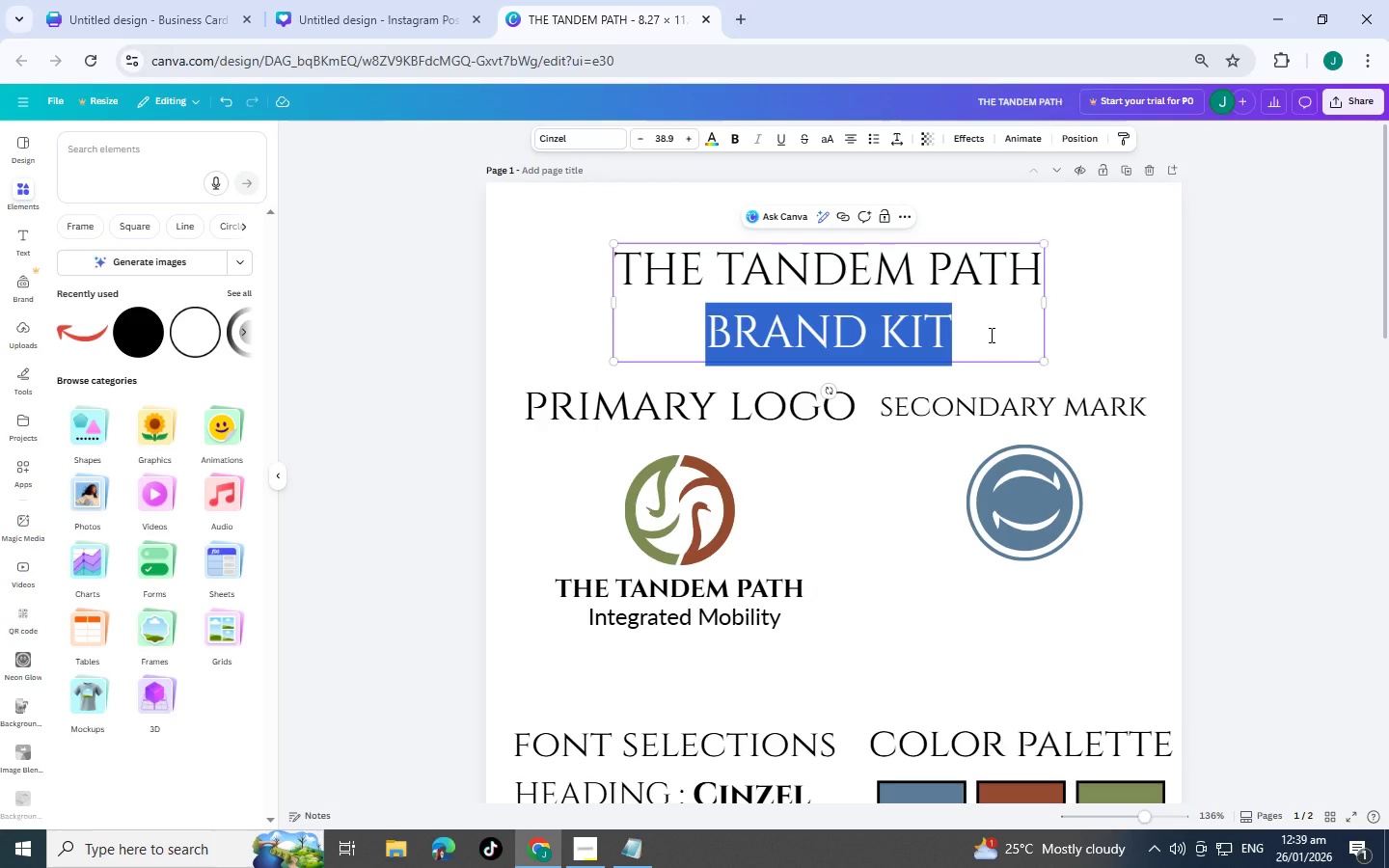 
triple_click([990, 335])
 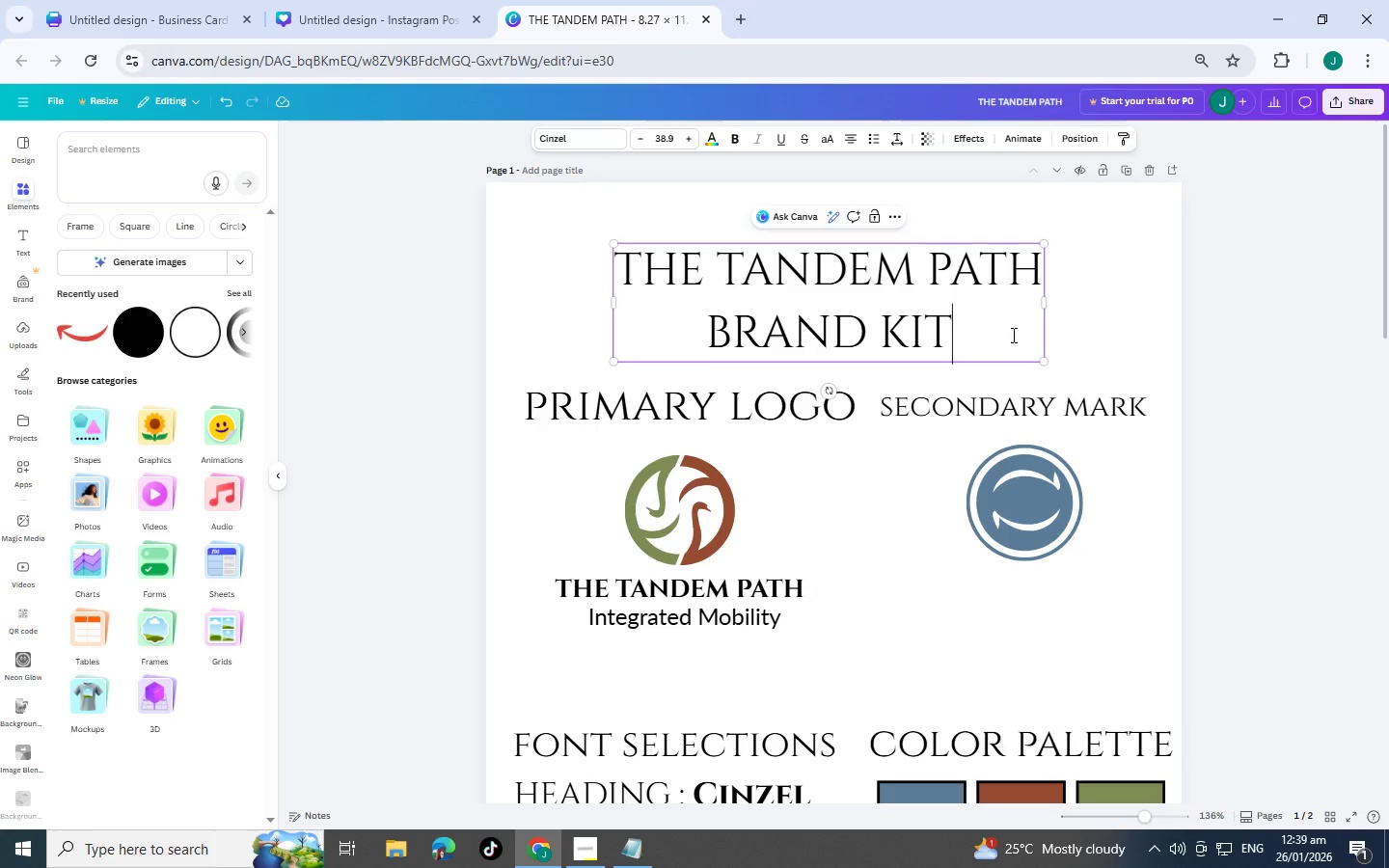 
left_click_drag(start_coordinate=[1012, 335], to_coordinate=[618, 259])
 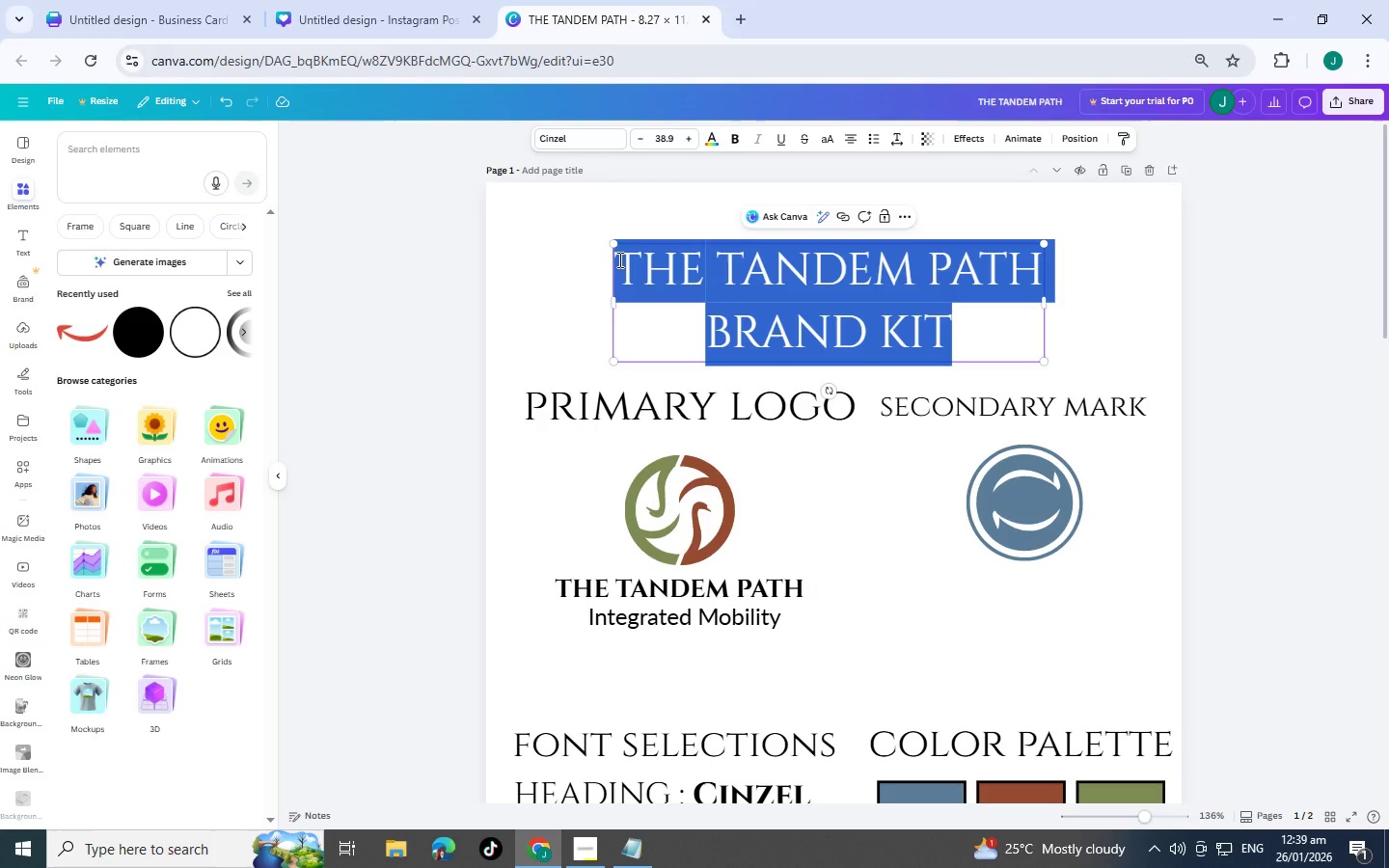 
key(Control+B)
 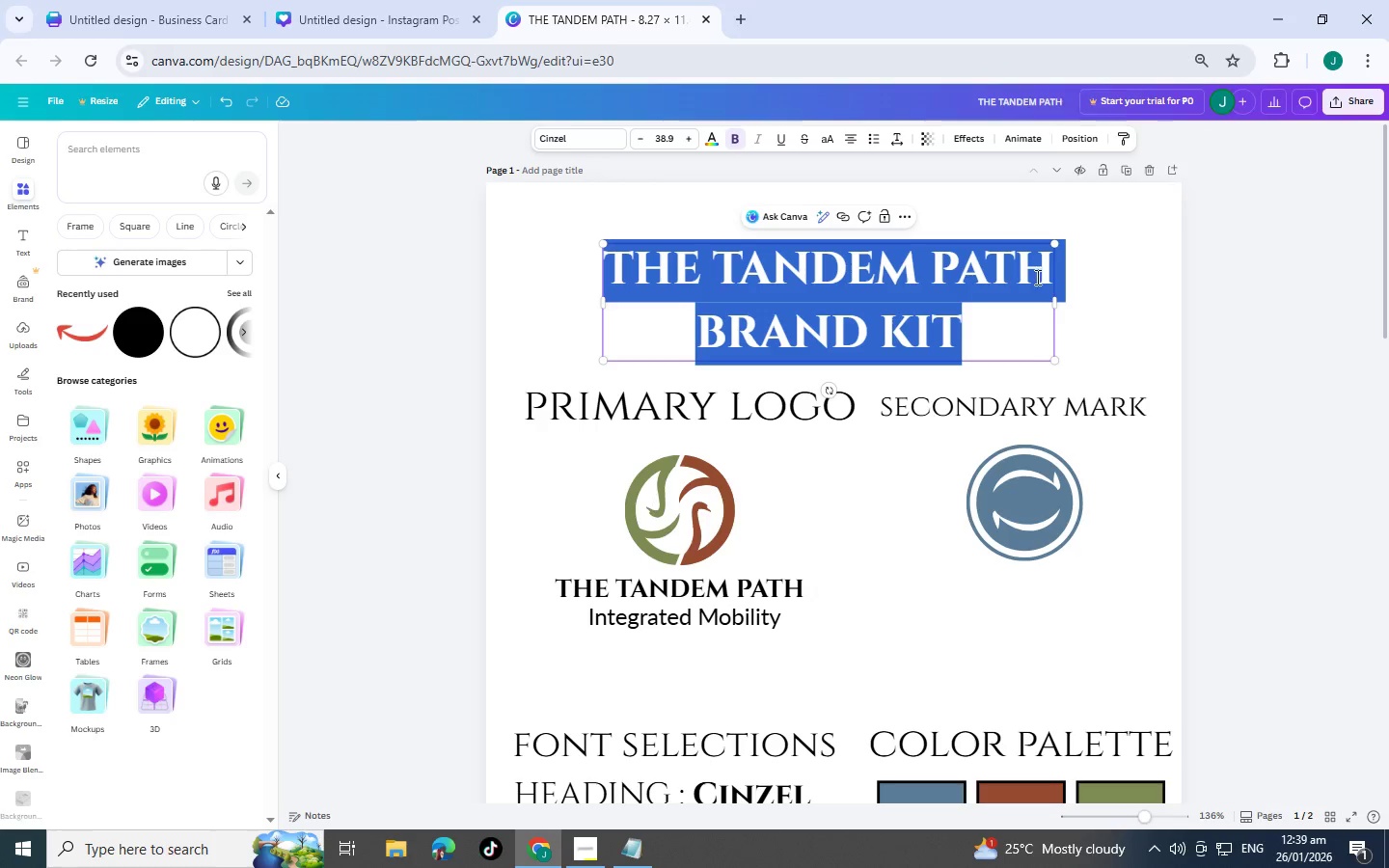 
left_click([1049, 279])
 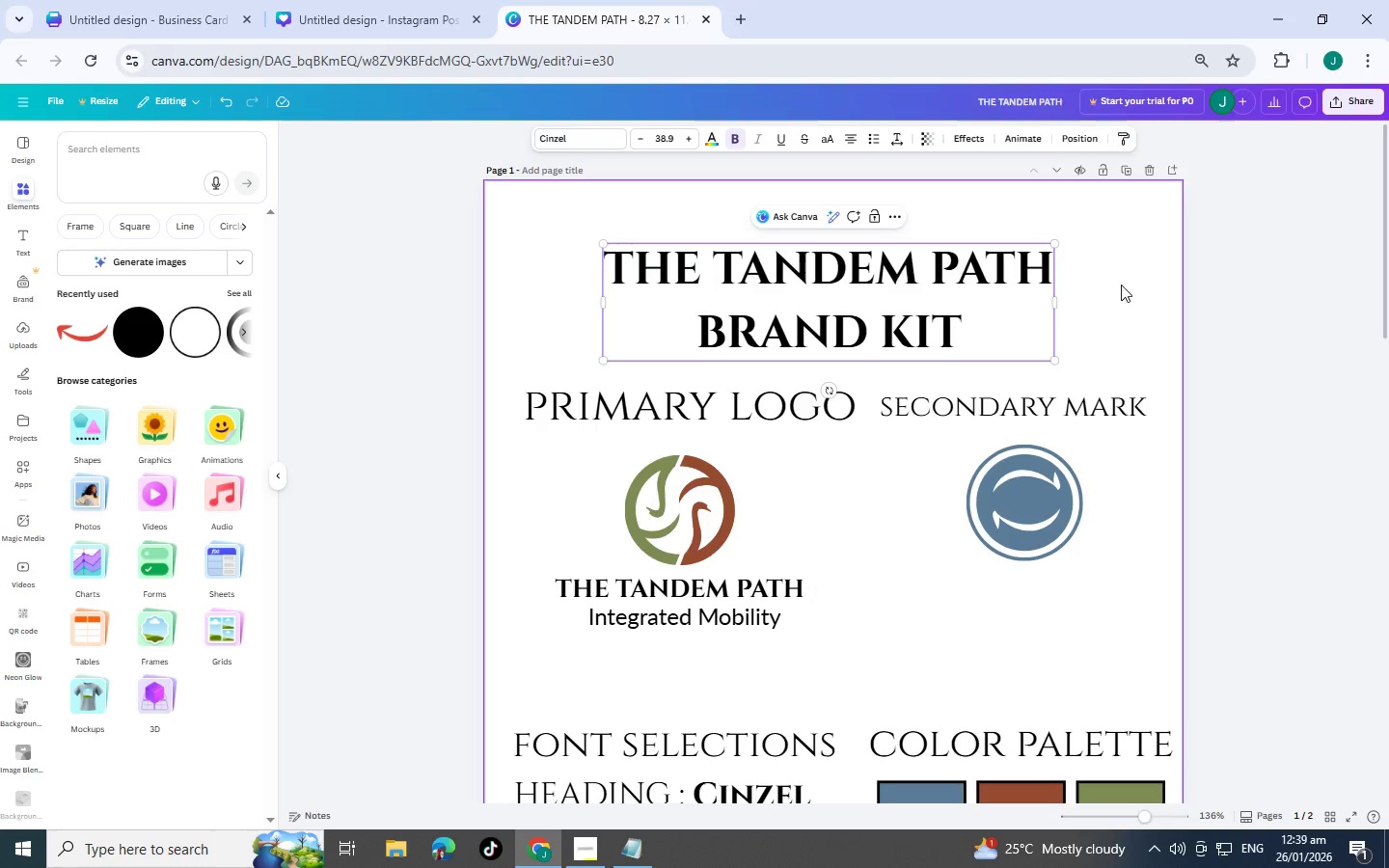 
left_click([1121, 285])
 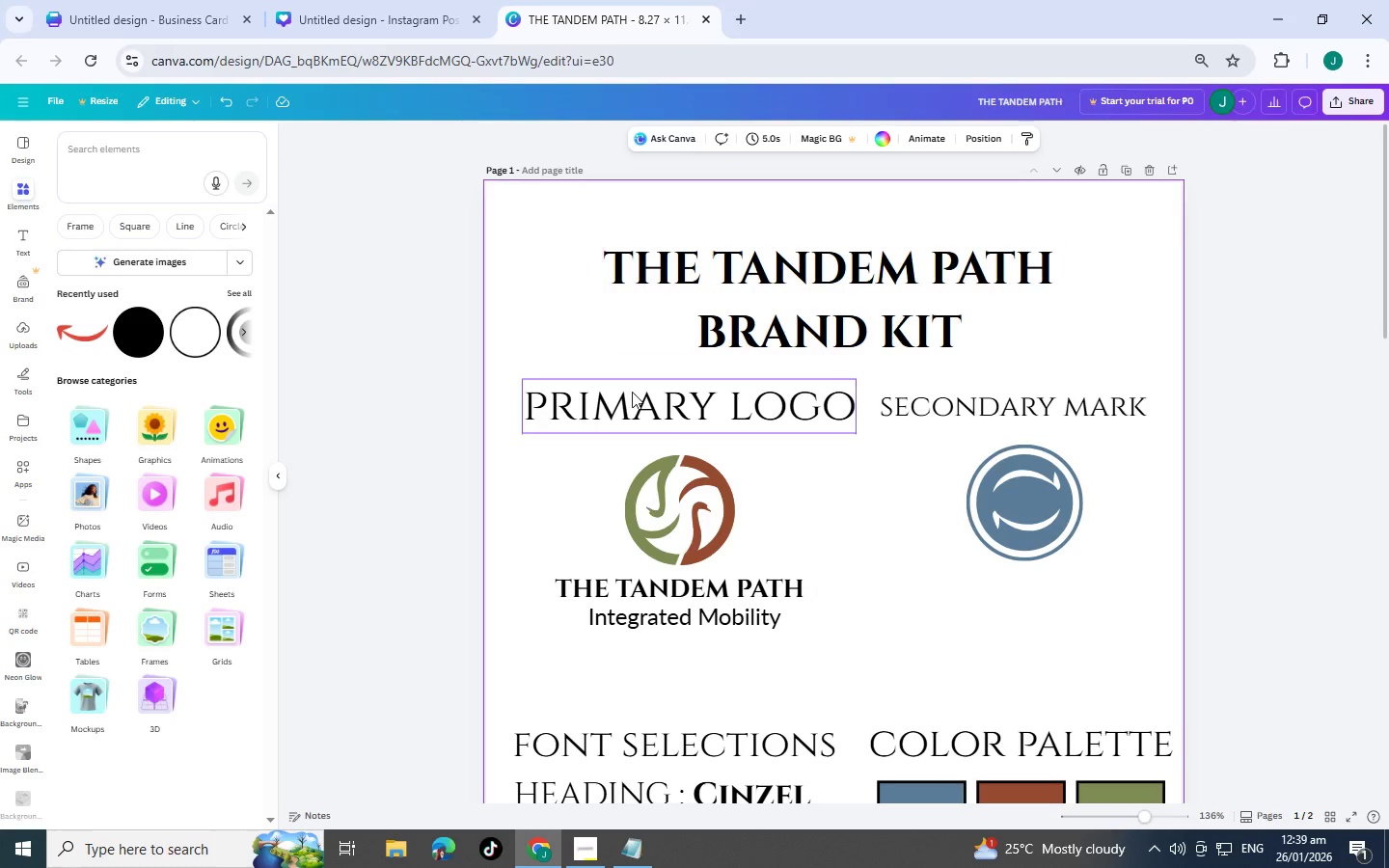 
scroll: coordinate [631, 483], scroll_direction: down, amount: 2.0
 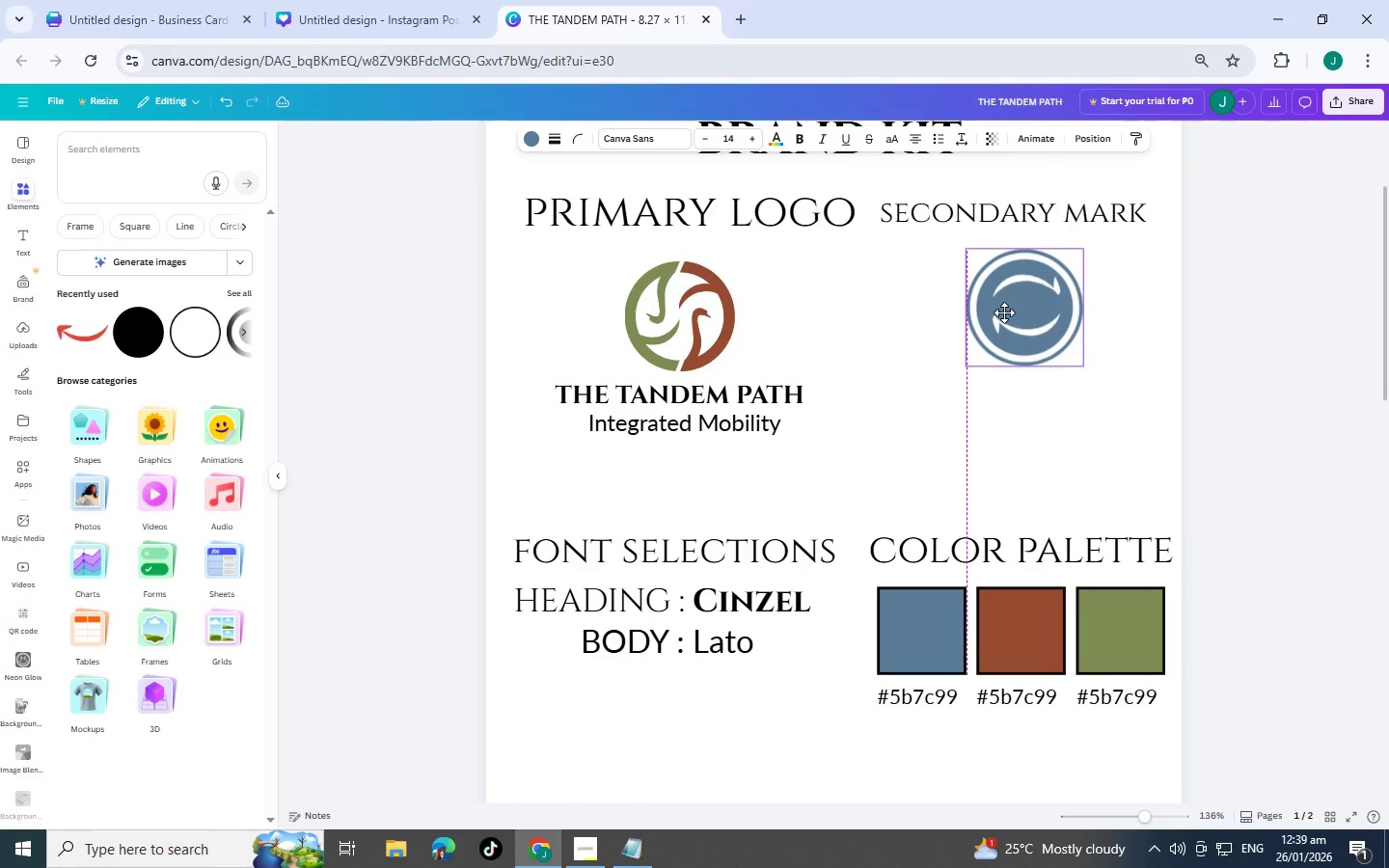 
left_click([1094, 451])
 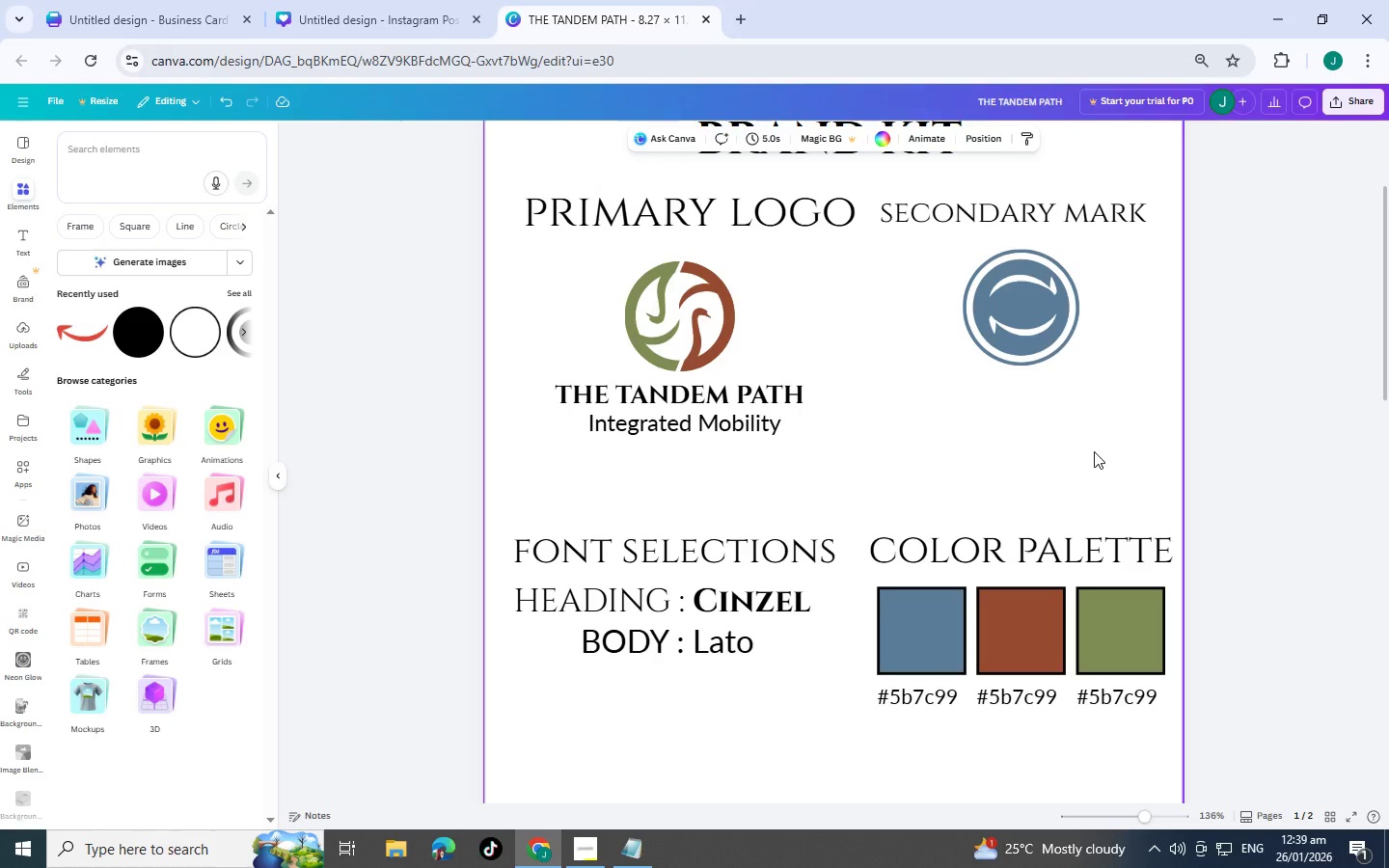 
scroll: coordinate [1094, 451], scroll_direction: up, amount: 1.0
 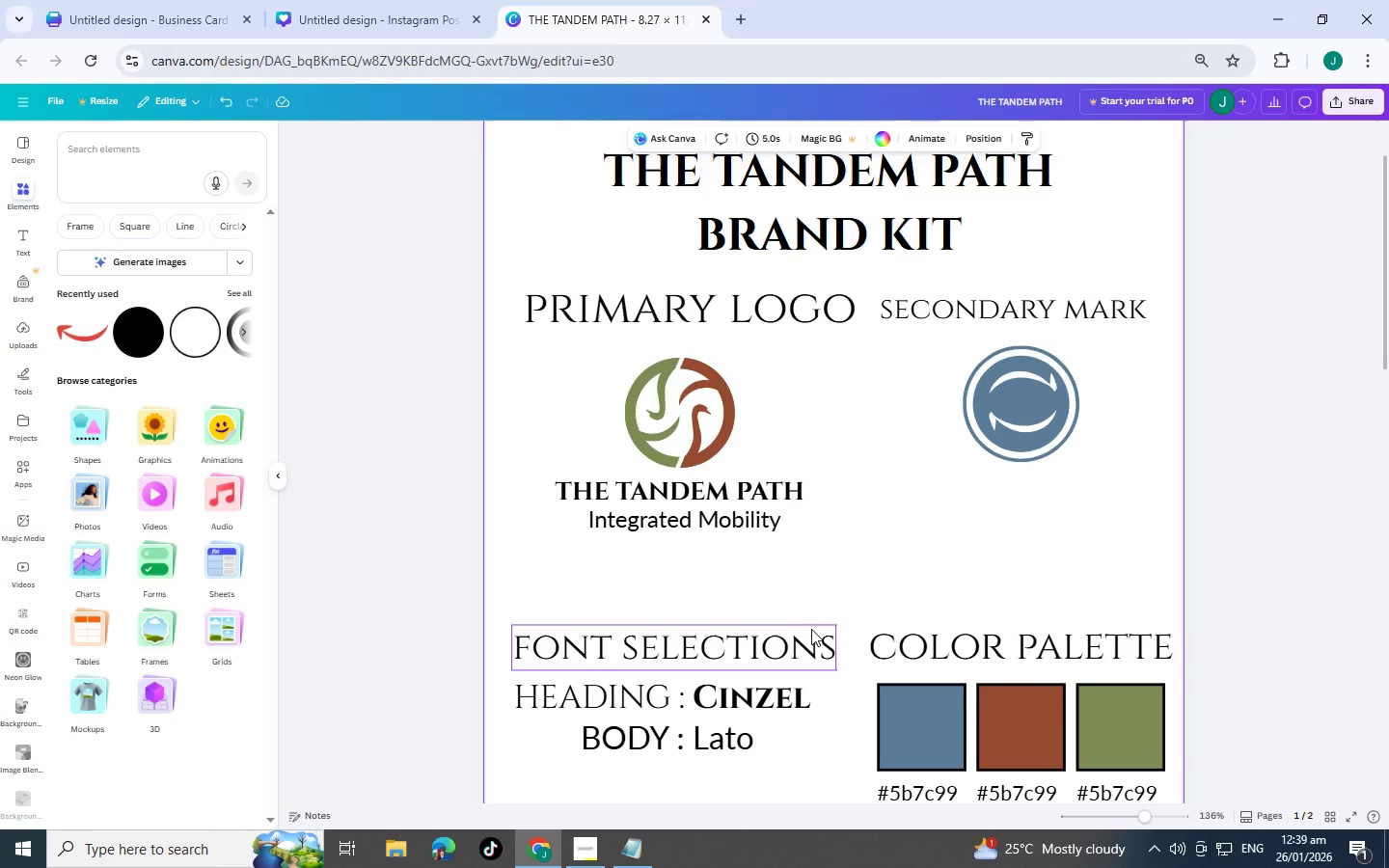 
scroll: coordinate [818, 617], scroll_direction: down, amount: 1.0
 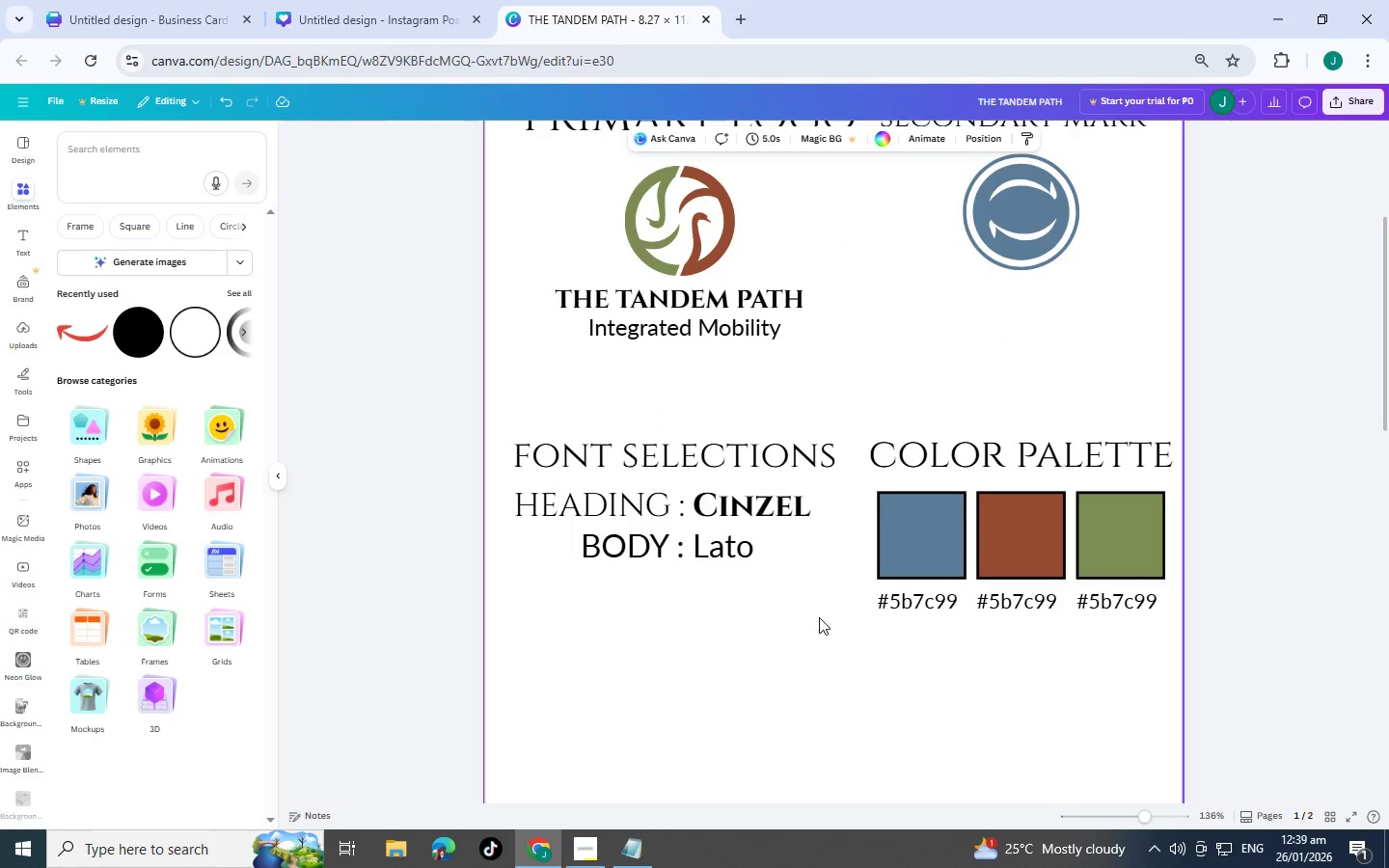 
scroll: coordinate [838, 405], scroll_direction: up, amount: 5.0
 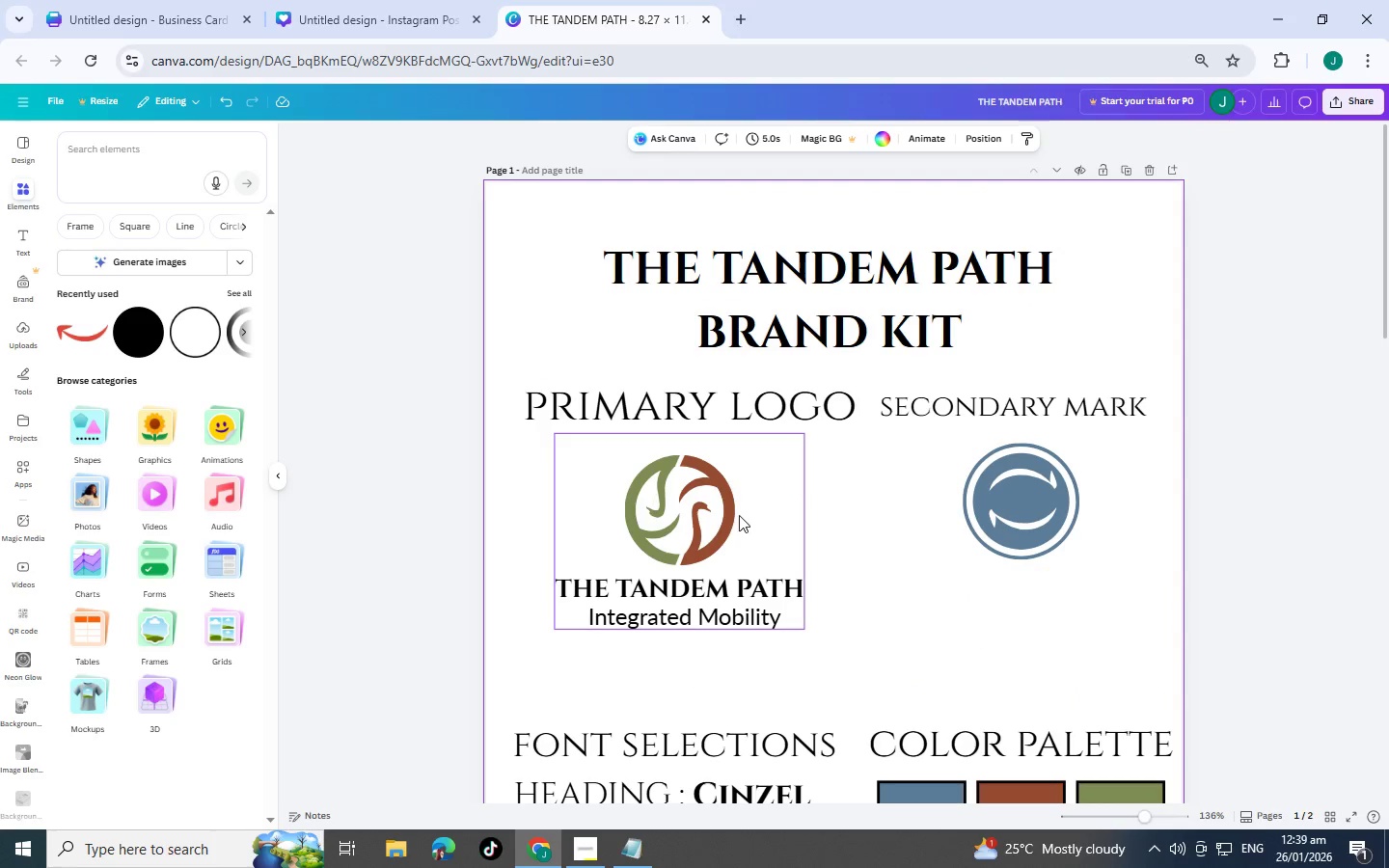 
left_click([713, 509])
 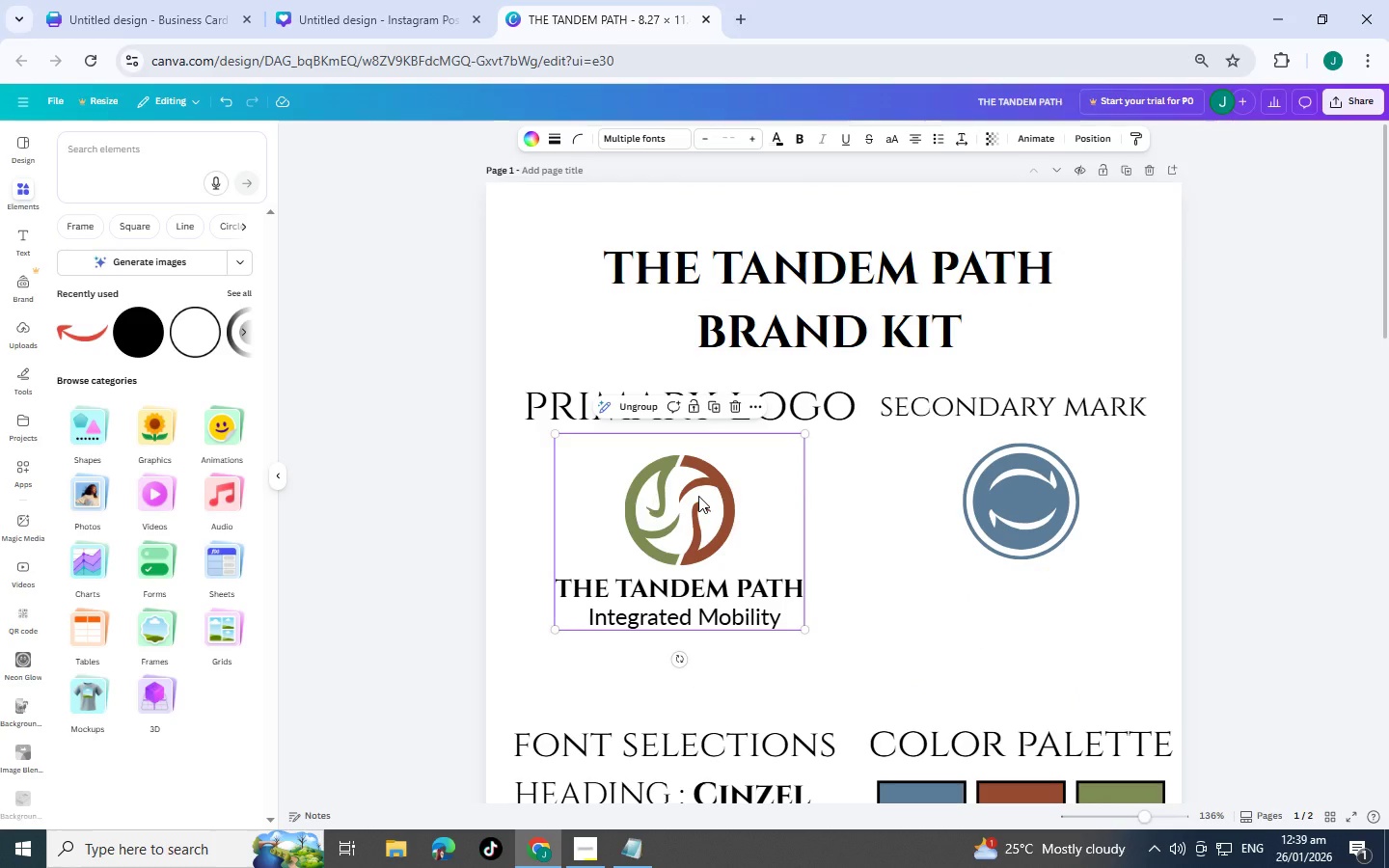 
key(Control+C)
 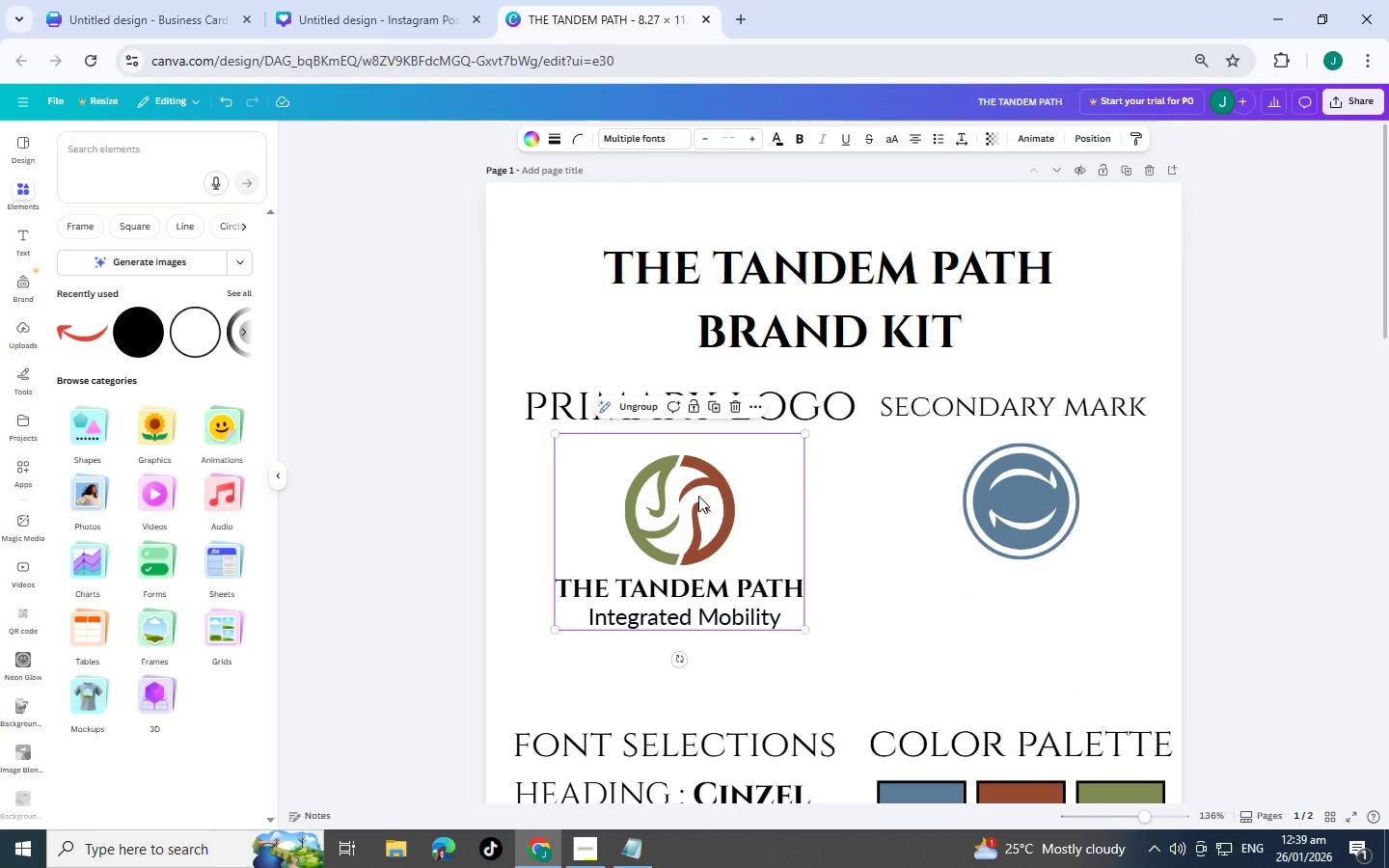 
key(Control+V)
 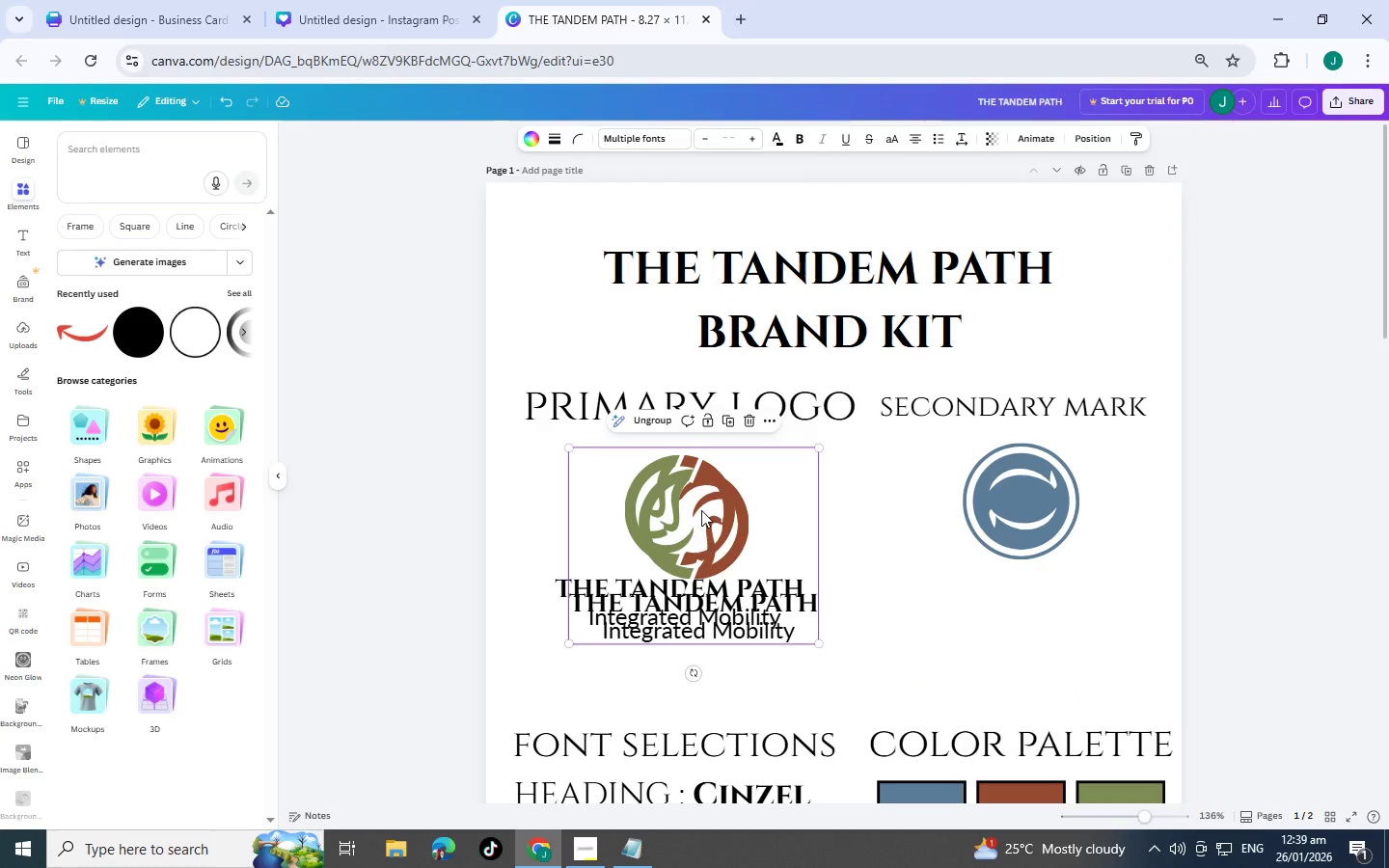 
left_click_drag(start_coordinate=[701, 510], to_coordinate=[833, 249])
 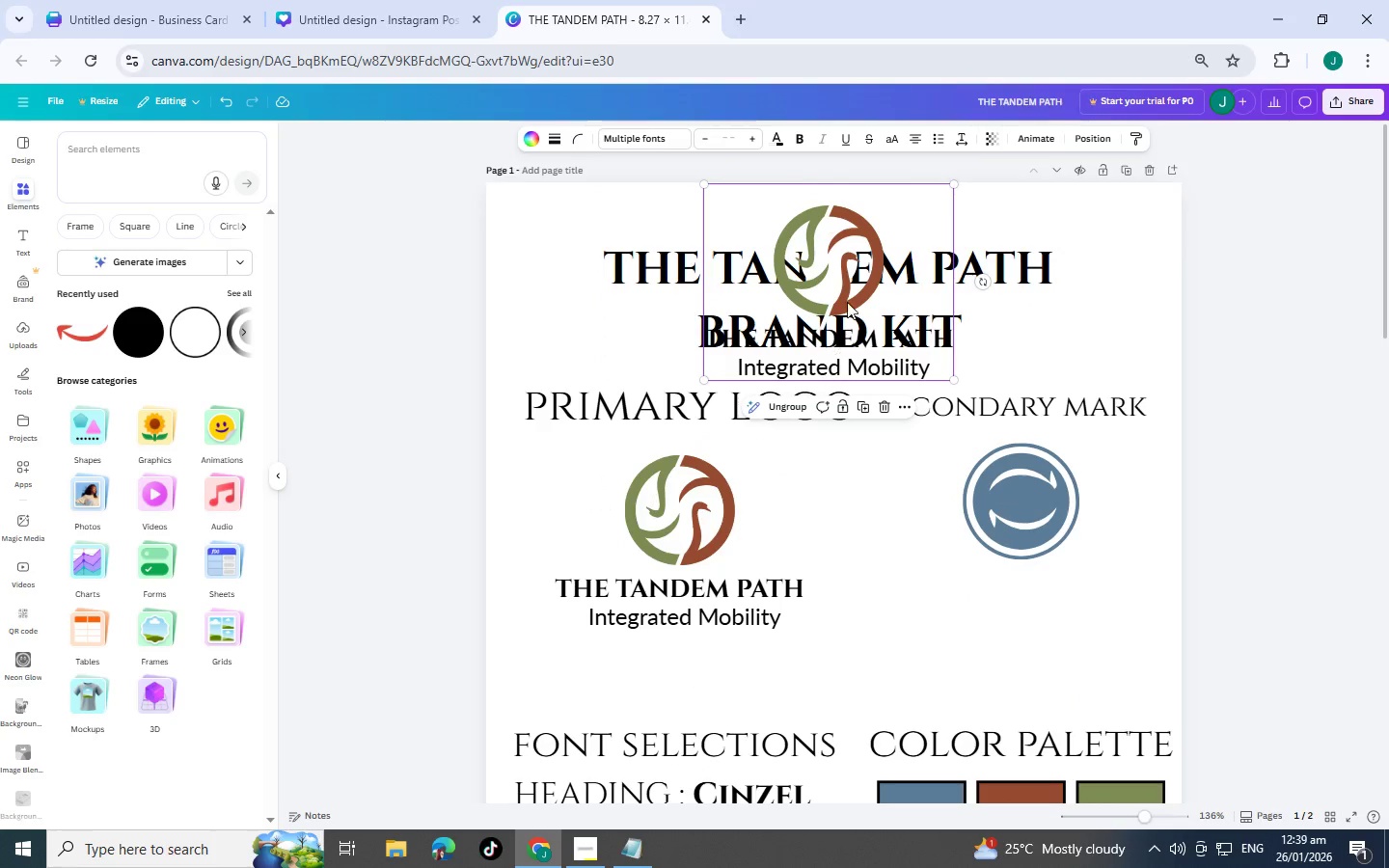 
key(Control+Z)
 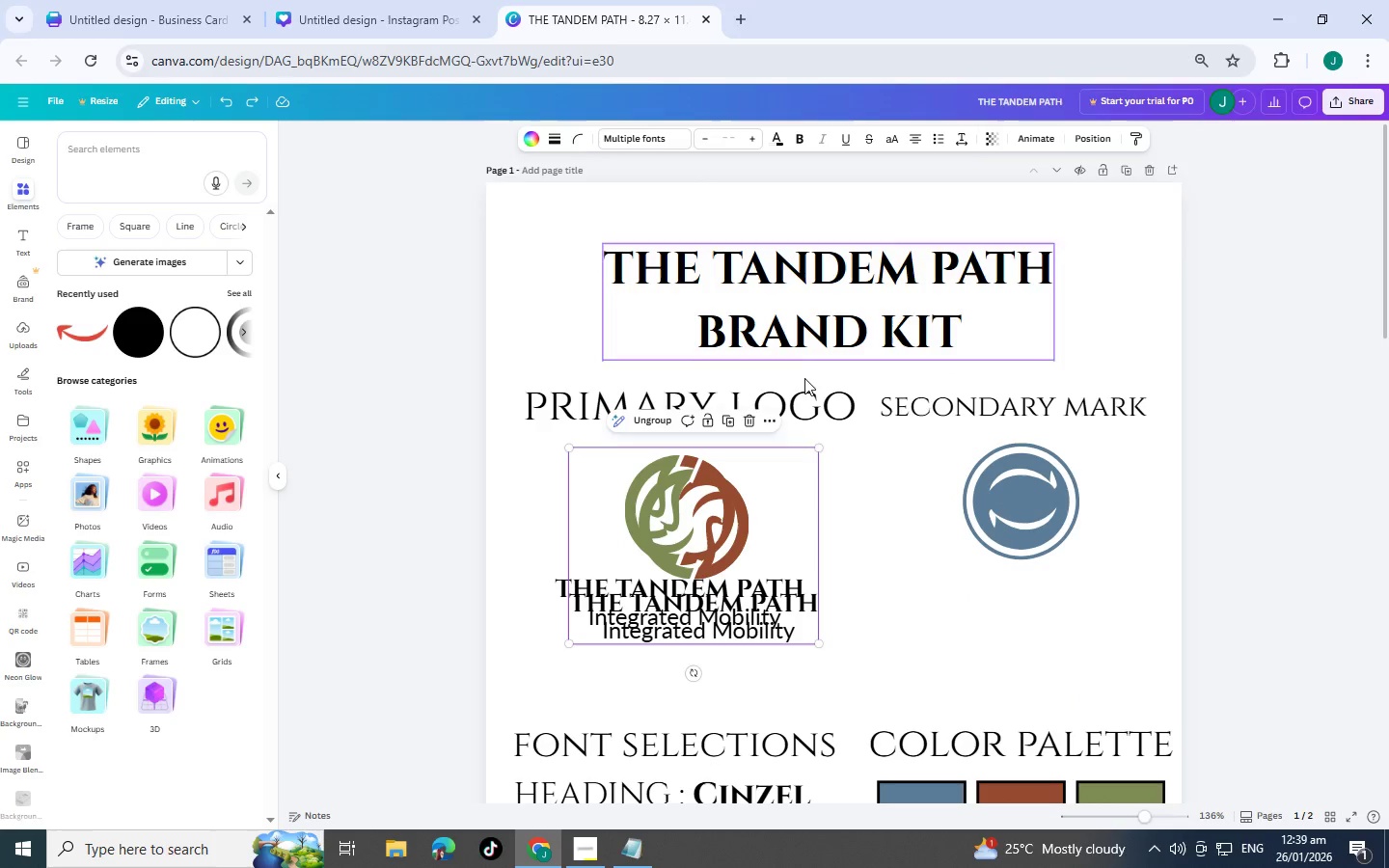 
key(Control+Z)
 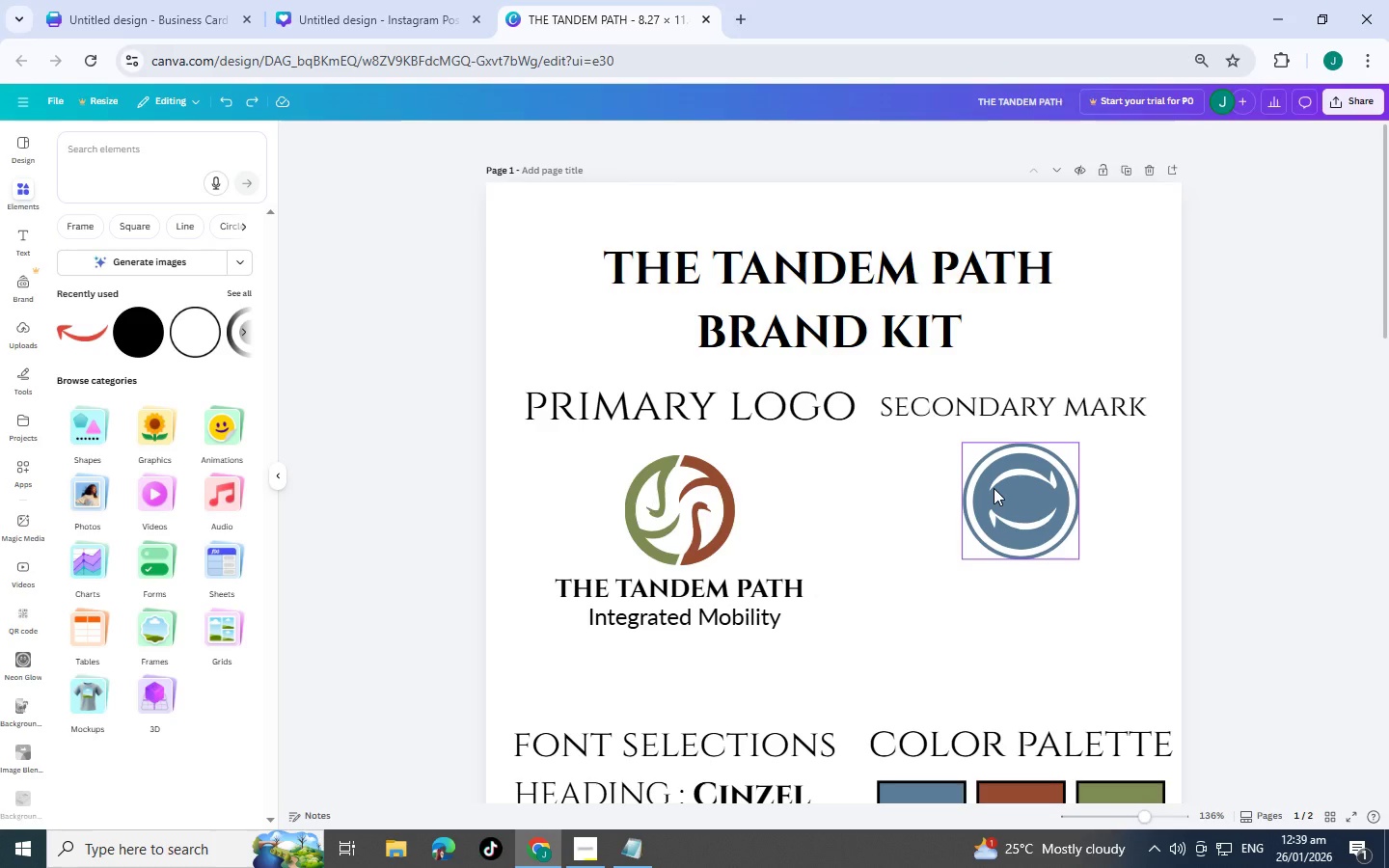 
key(Control+ControlLeft)
 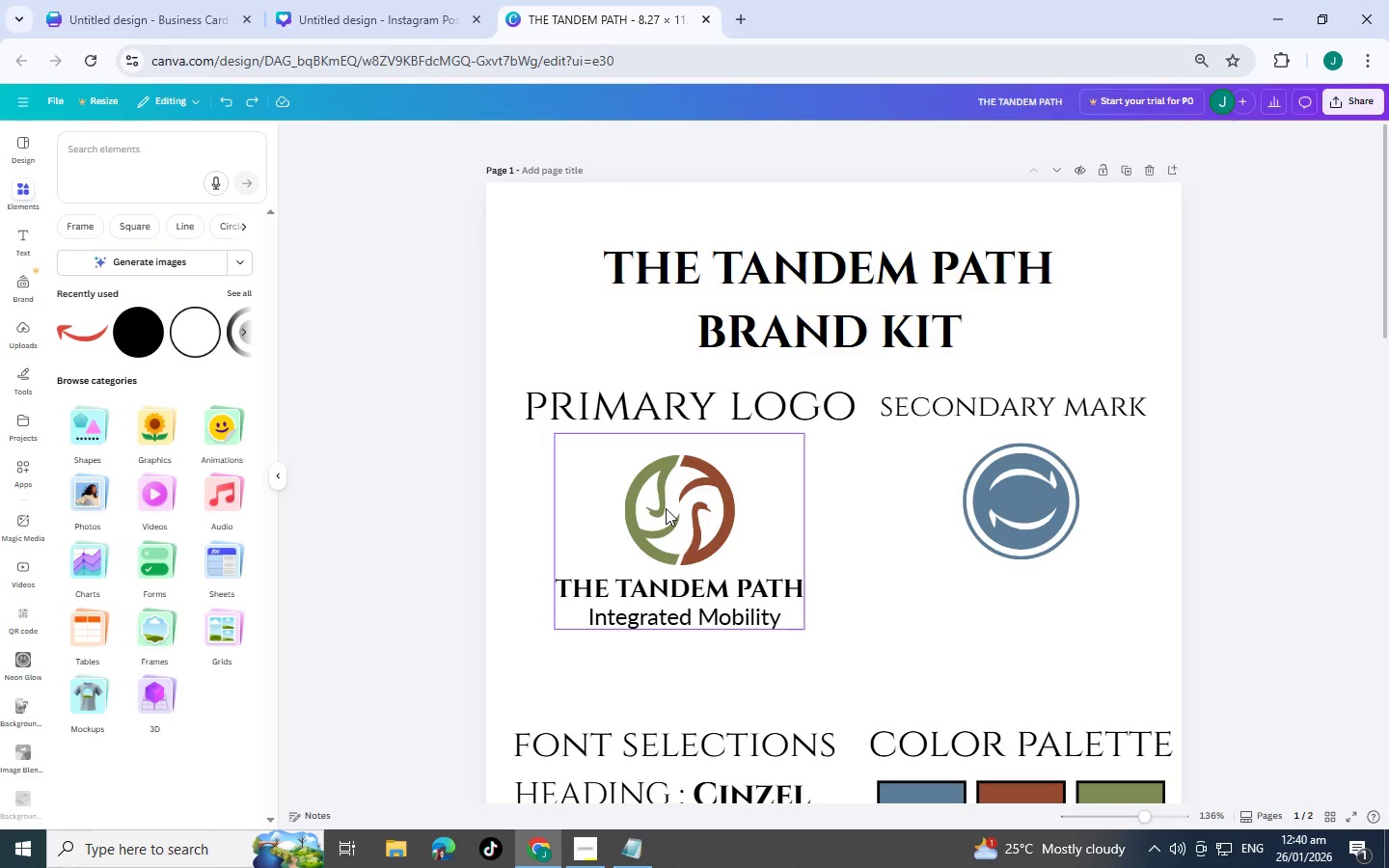 
left_click([666, 508])
 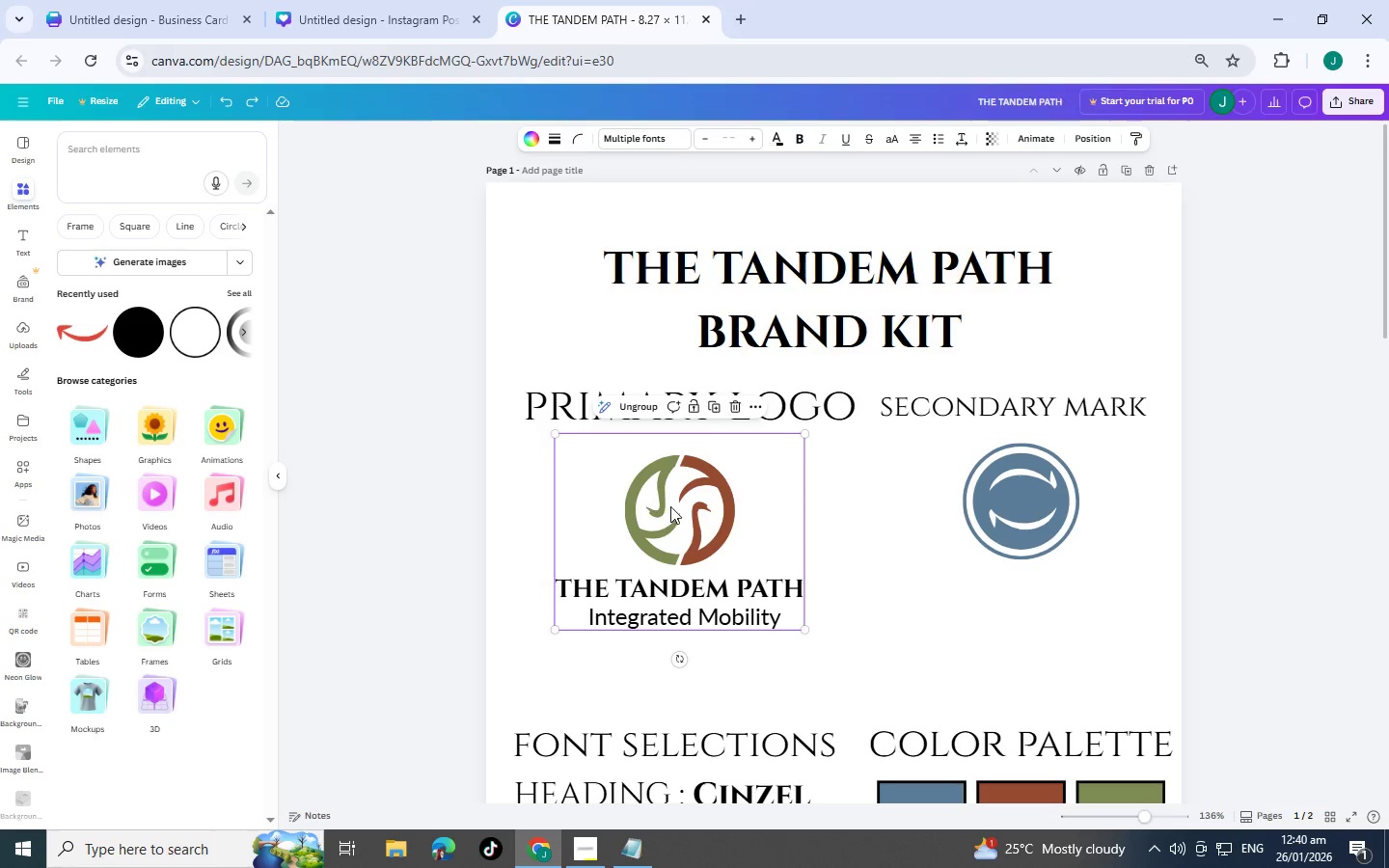 
key(Control+C)
 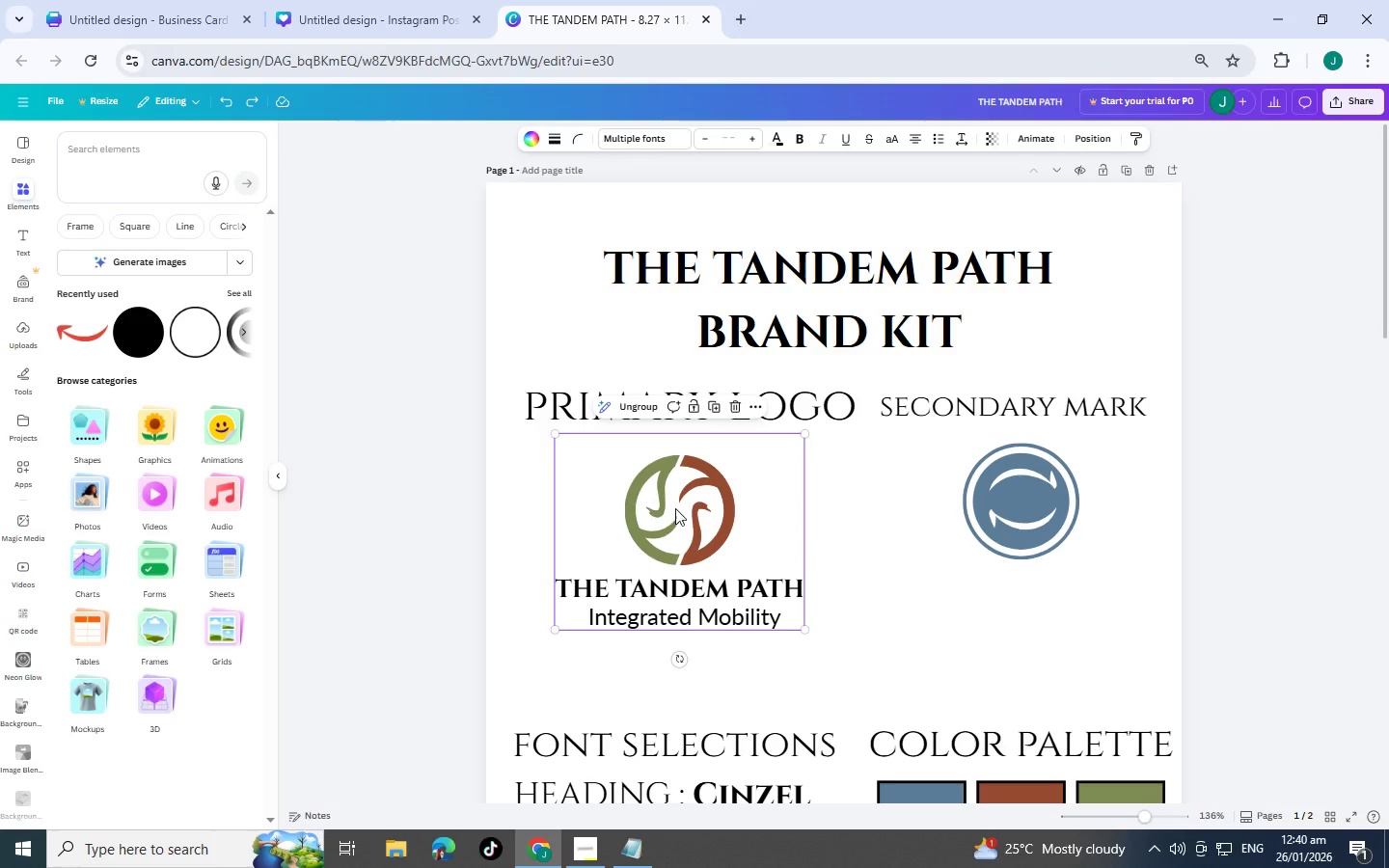 
key(Control+V)
 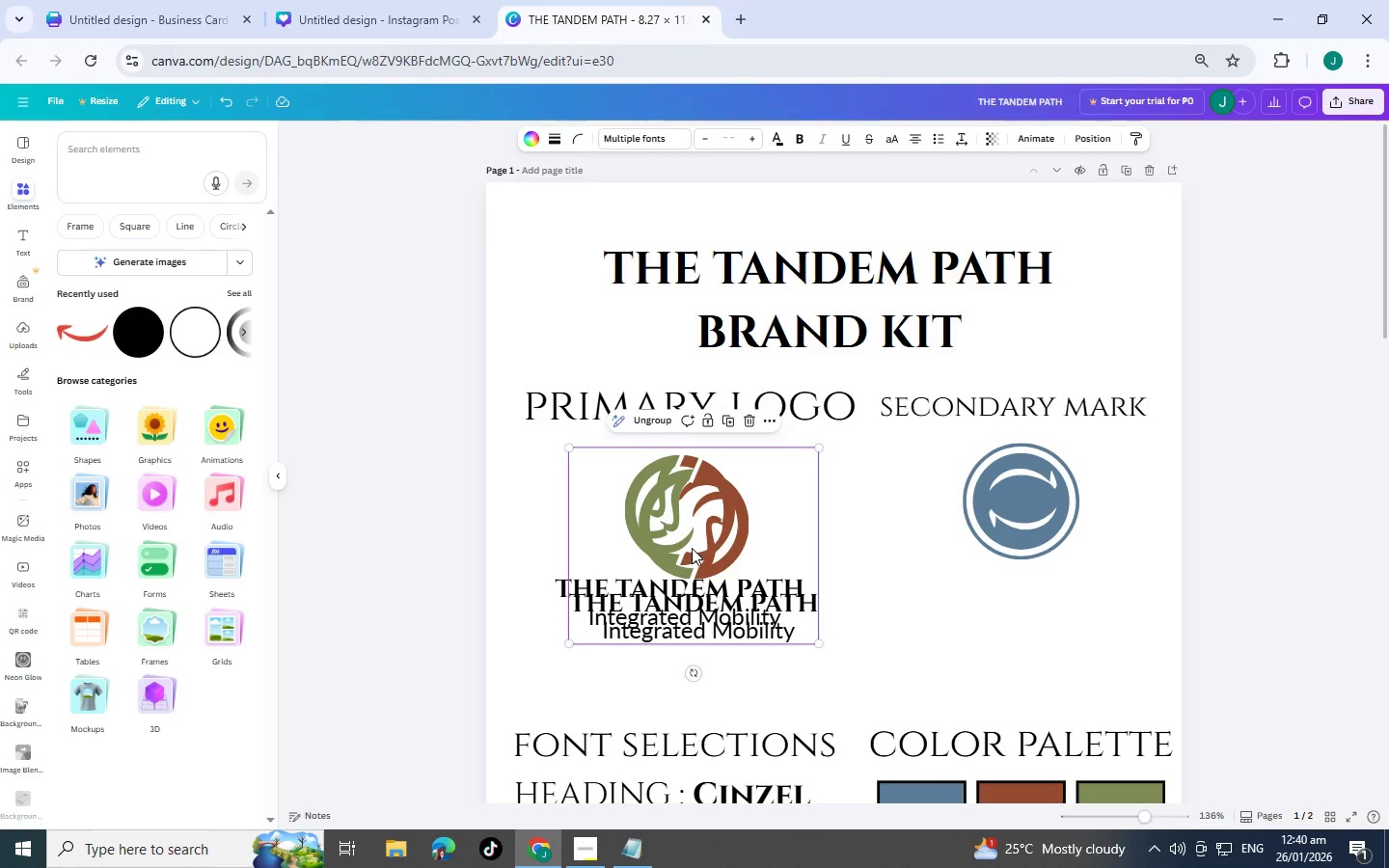 
left_click_drag(start_coordinate=[694, 548], to_coordinate=[840, 533])
 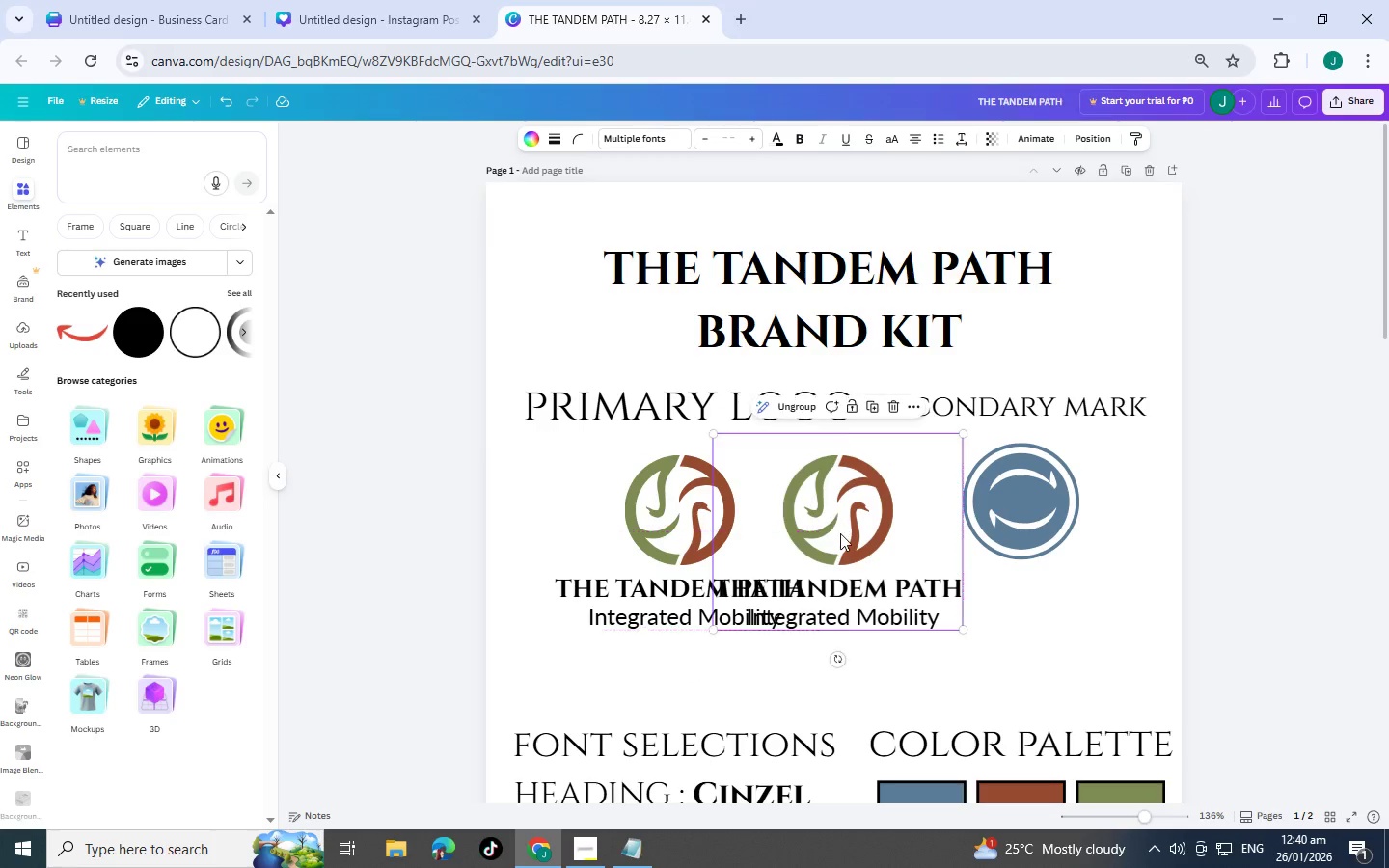 
key(Control+Z)
 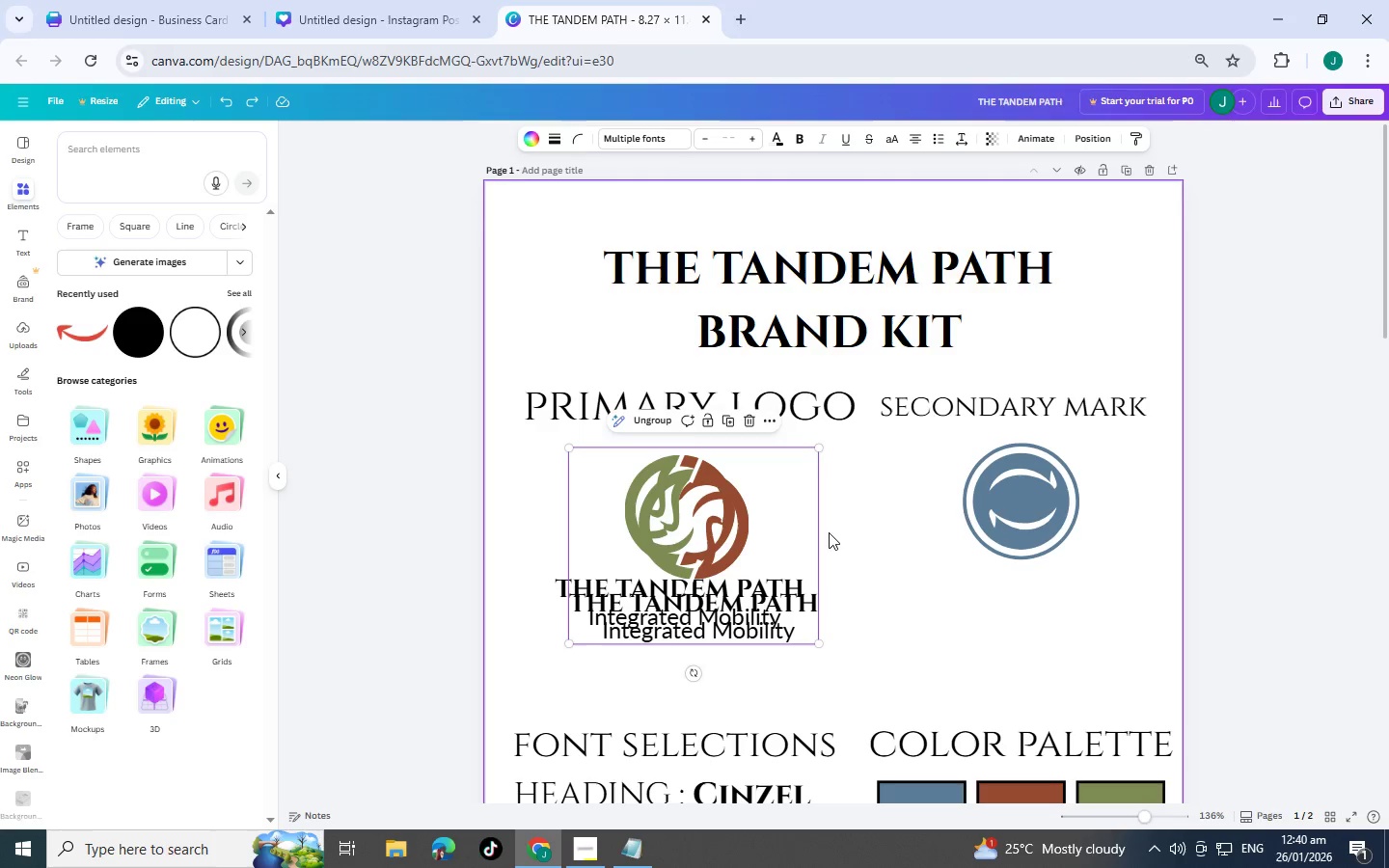 
key(Control+Z)
 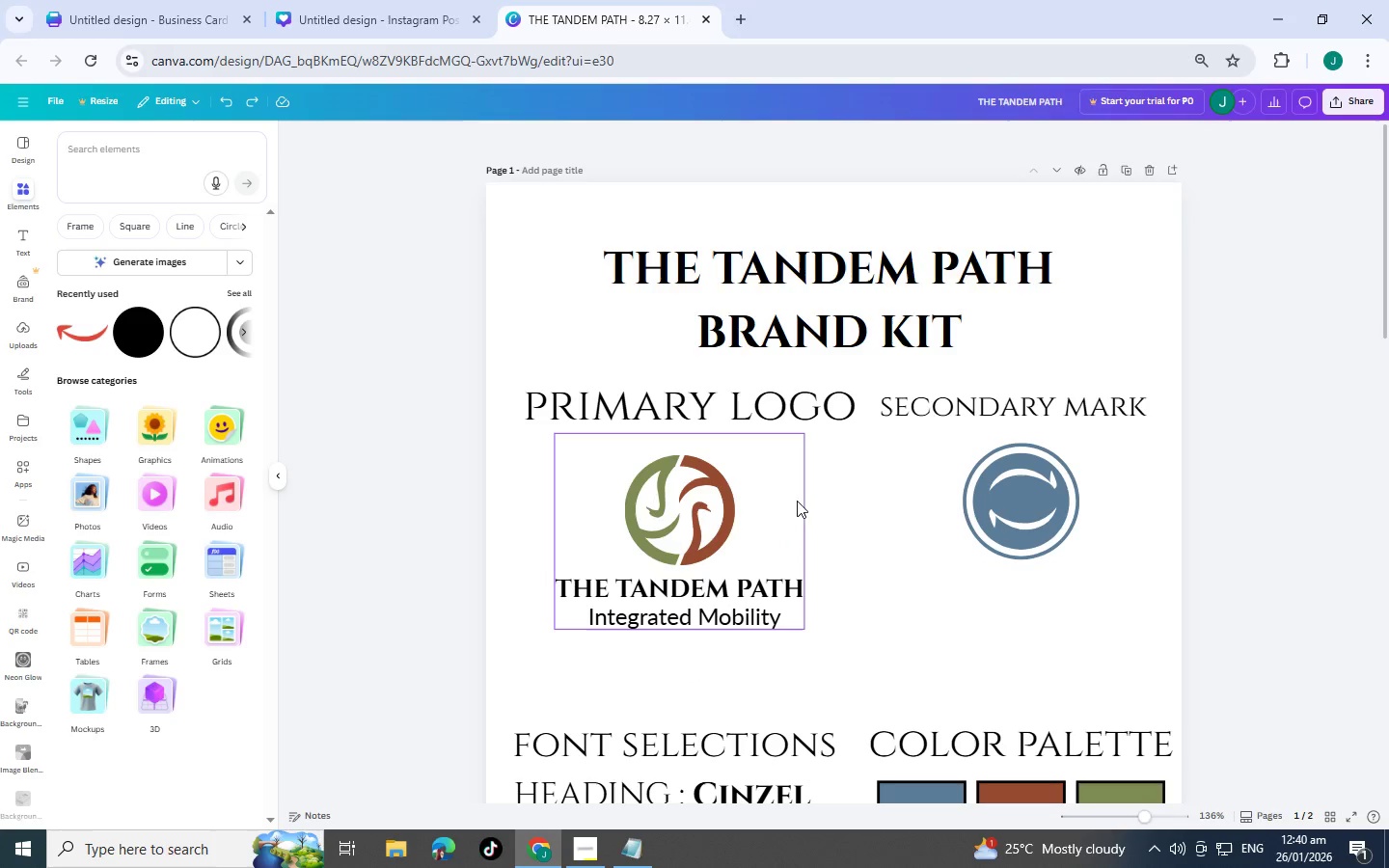 
scroll: coordinate [790, 521], scroll_direction: down, amount: 7.0
 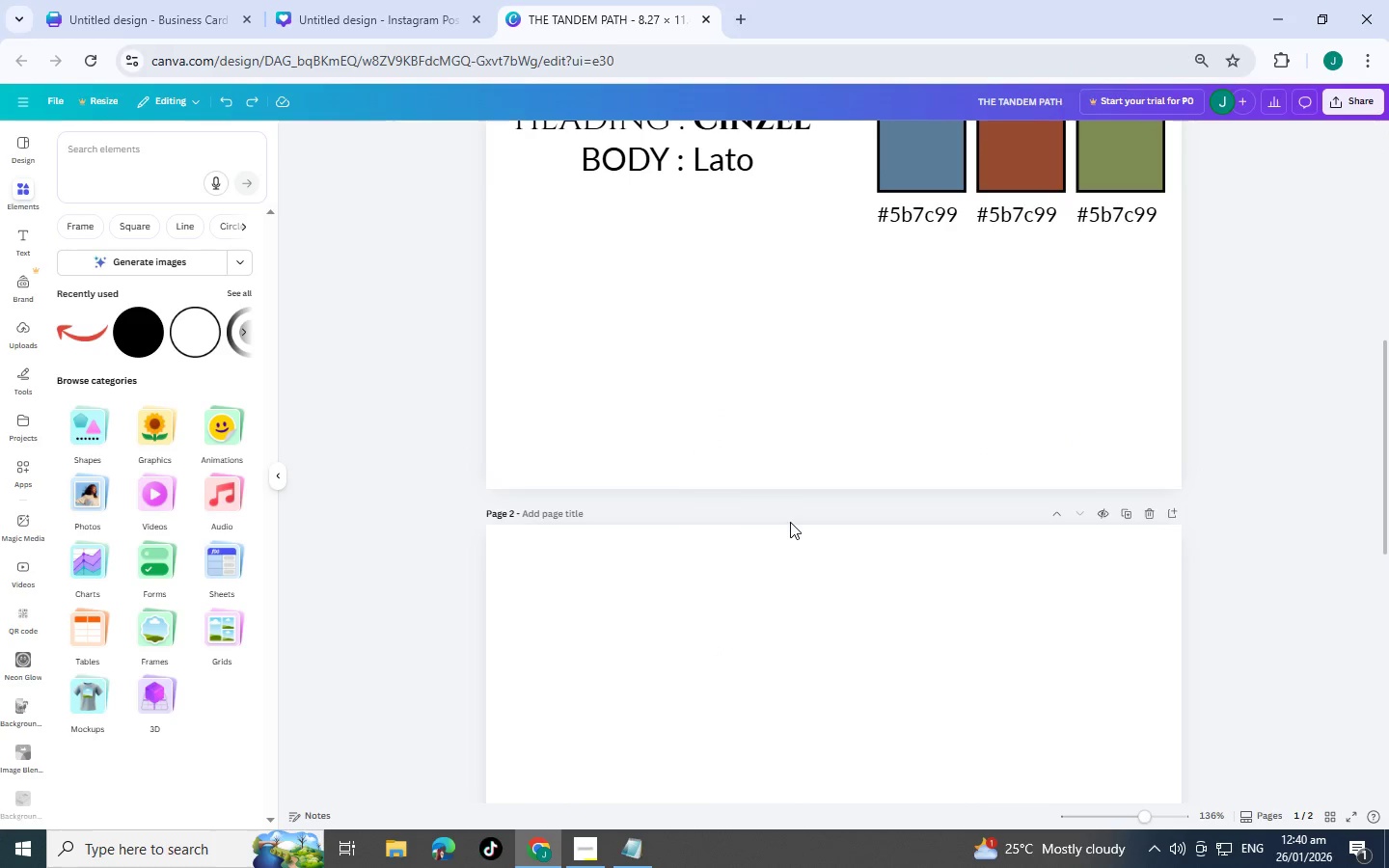 
scroll: coordinate [738, 640], scroll_direction: up, amount: 5.0
 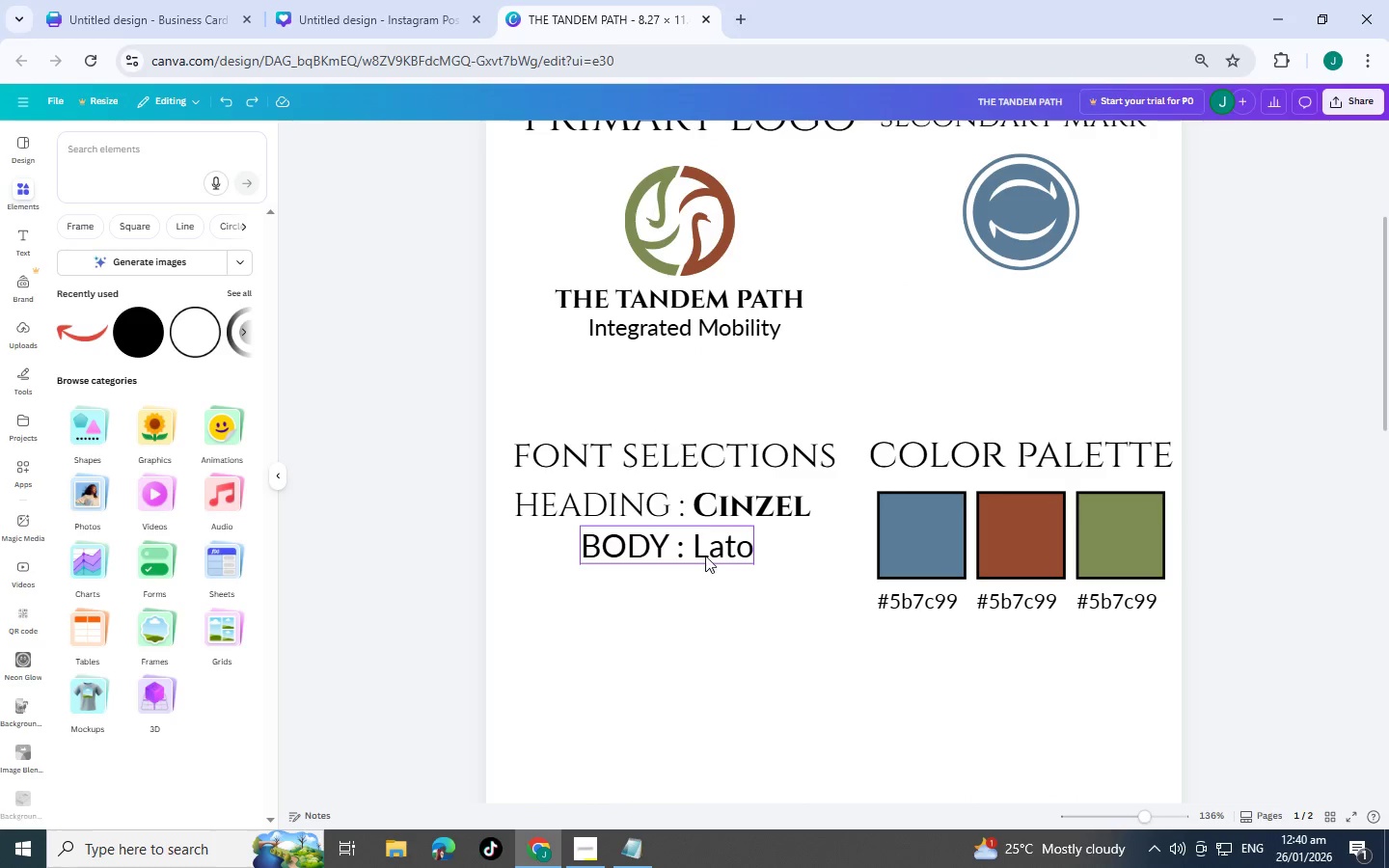 
scroll: coordinate [714, 593], scroll_direction: down, amount: 2.0
 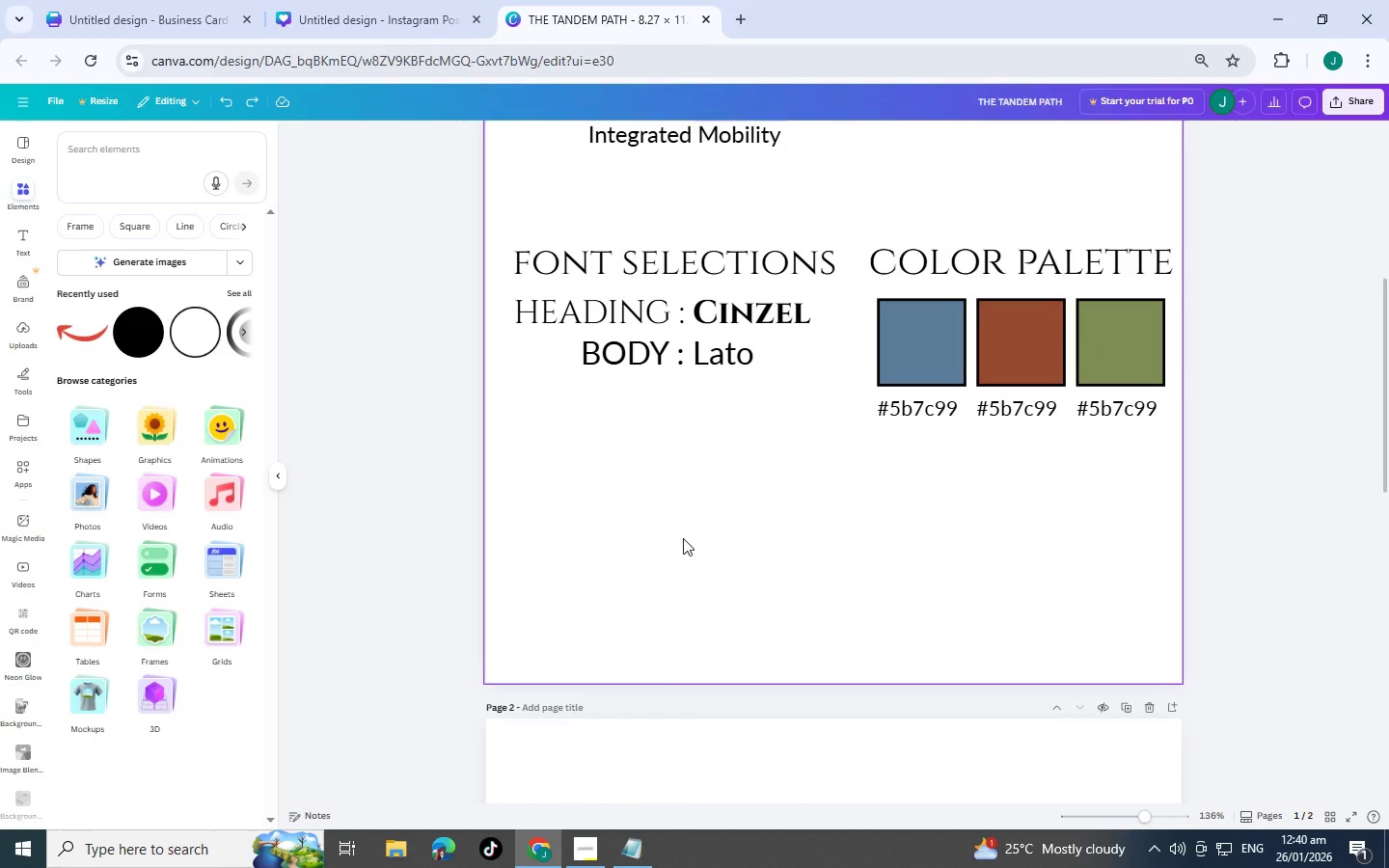 
key(Alt+Tab)